 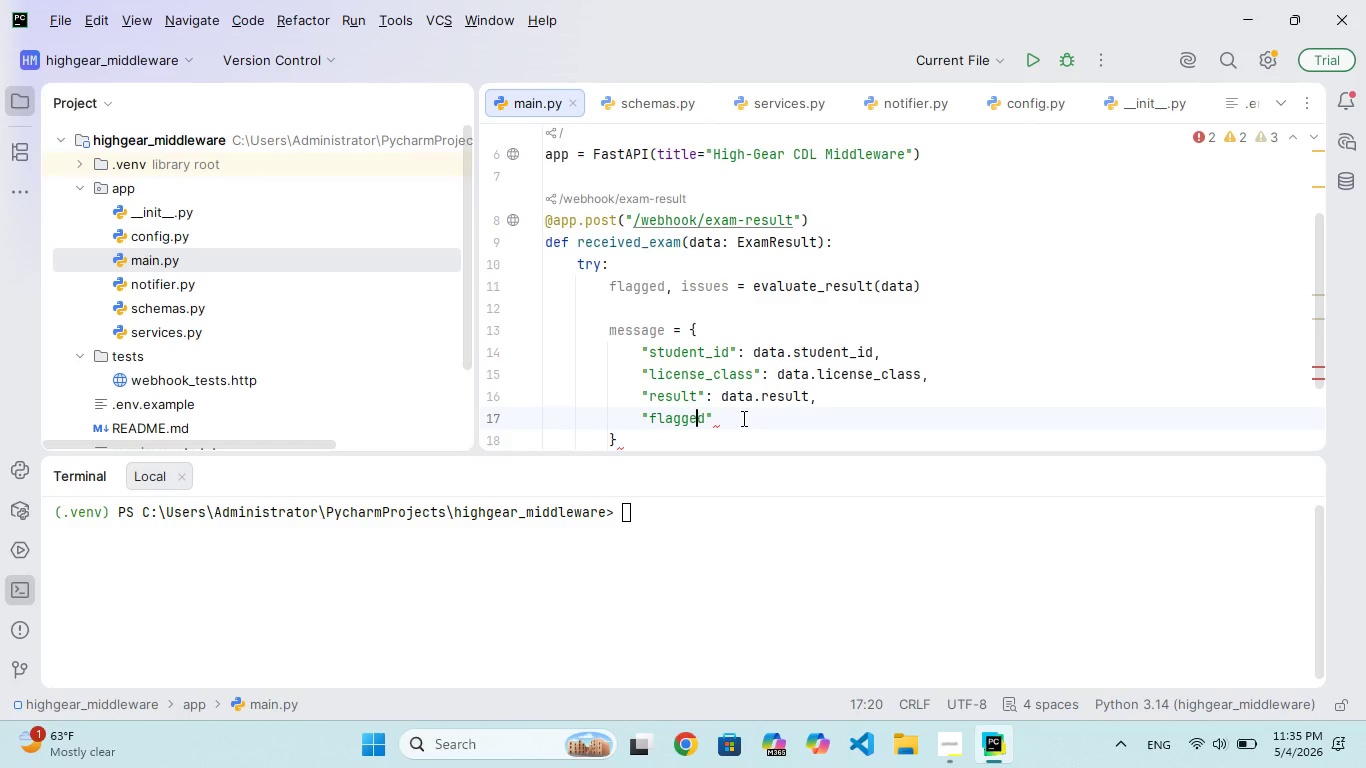 
key(ArrowRight)
 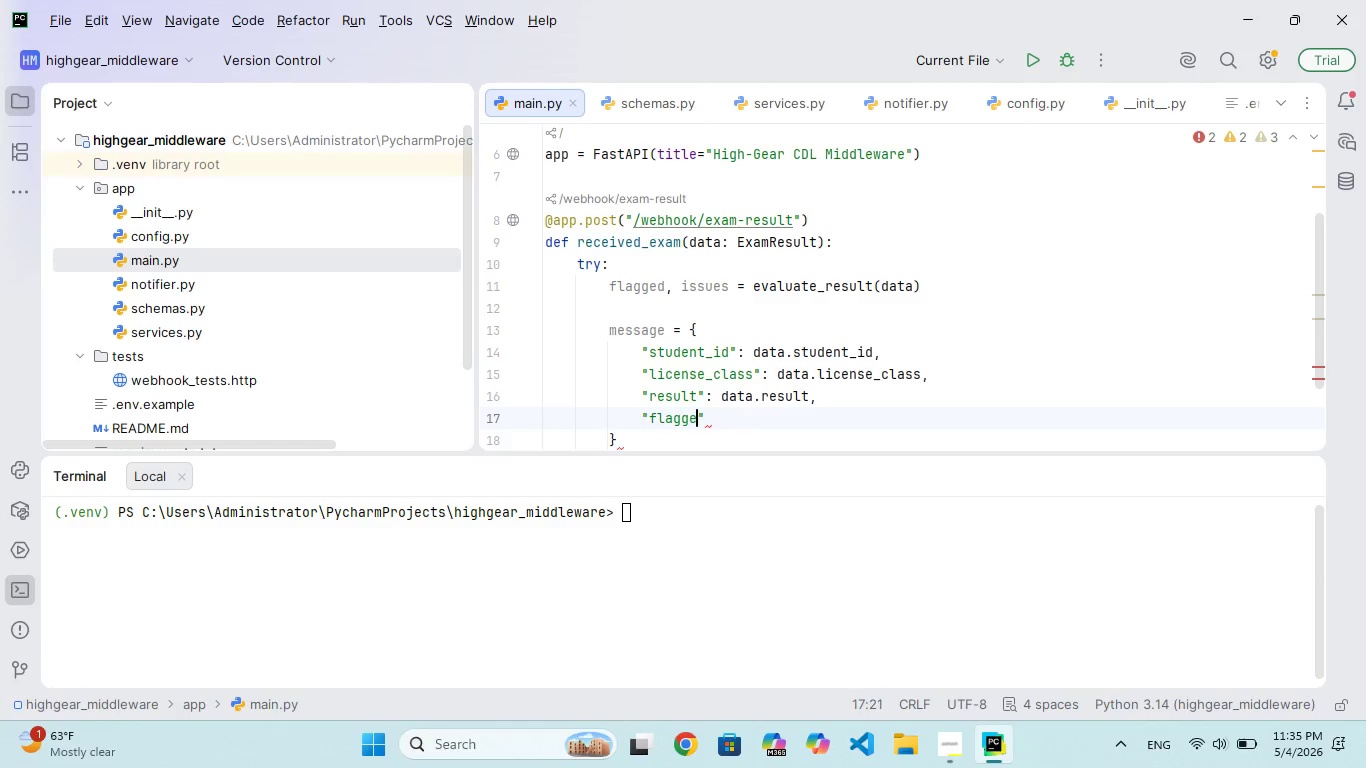 
key(Backspace)
key(Backspace)
key(Backspace)
key(Backspace)
key(Backspace)
key(Backspace)
key(Backspace)
type(endorements)
 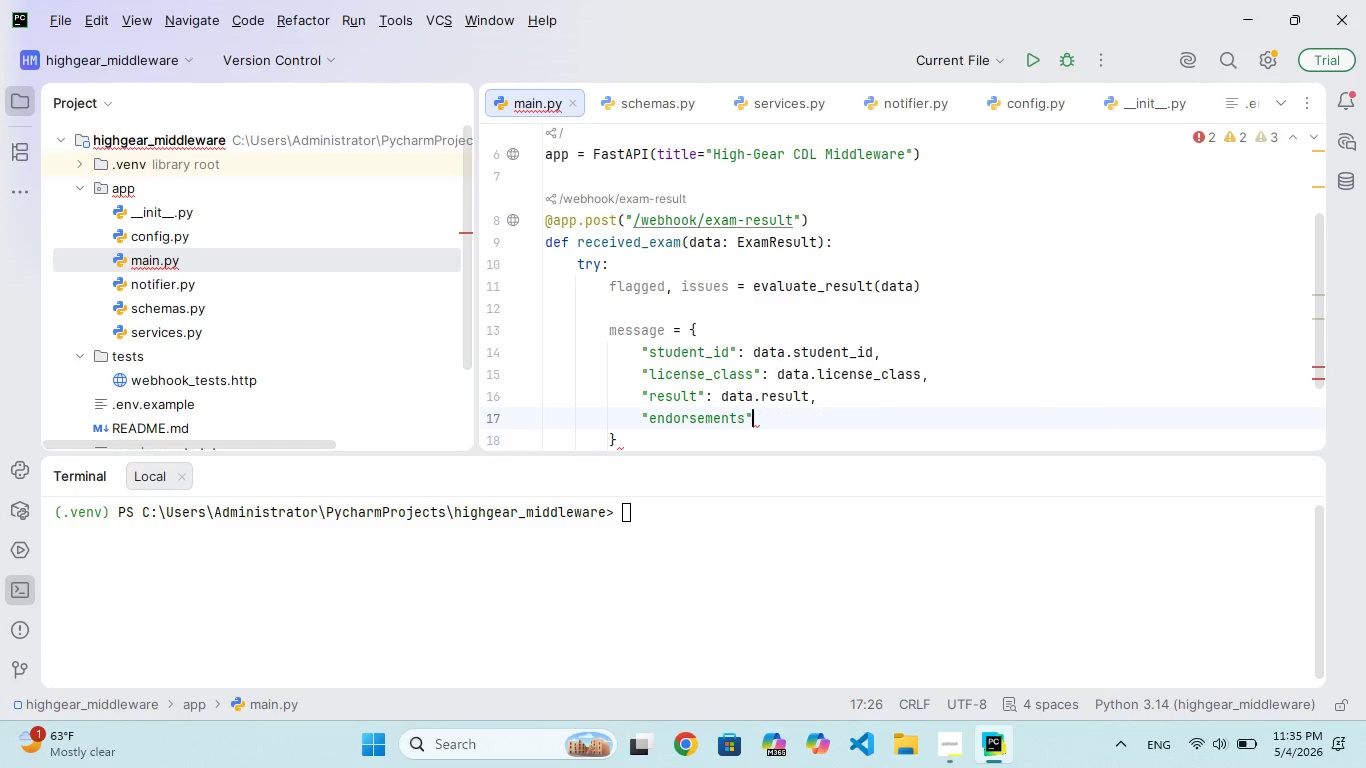 
key(ArrowRight)
 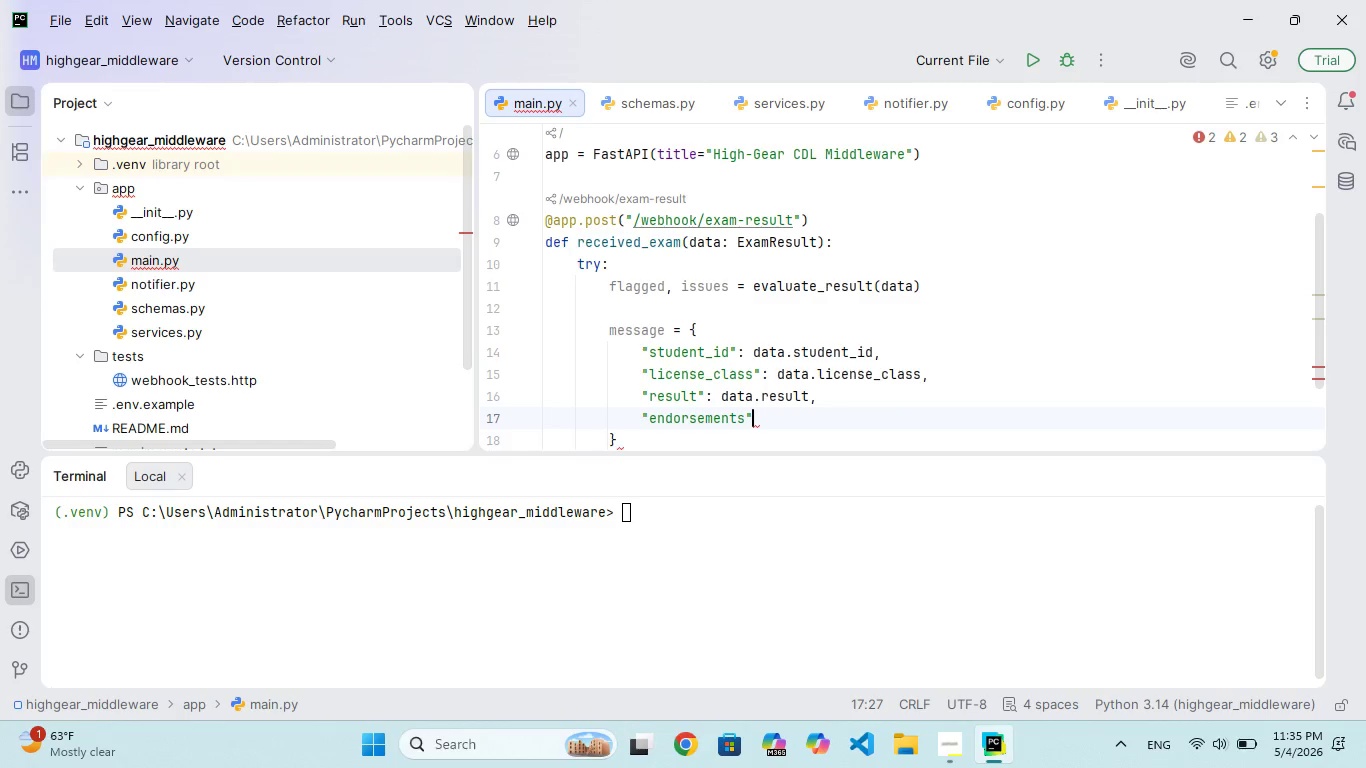 
type(: data.endorsements)
 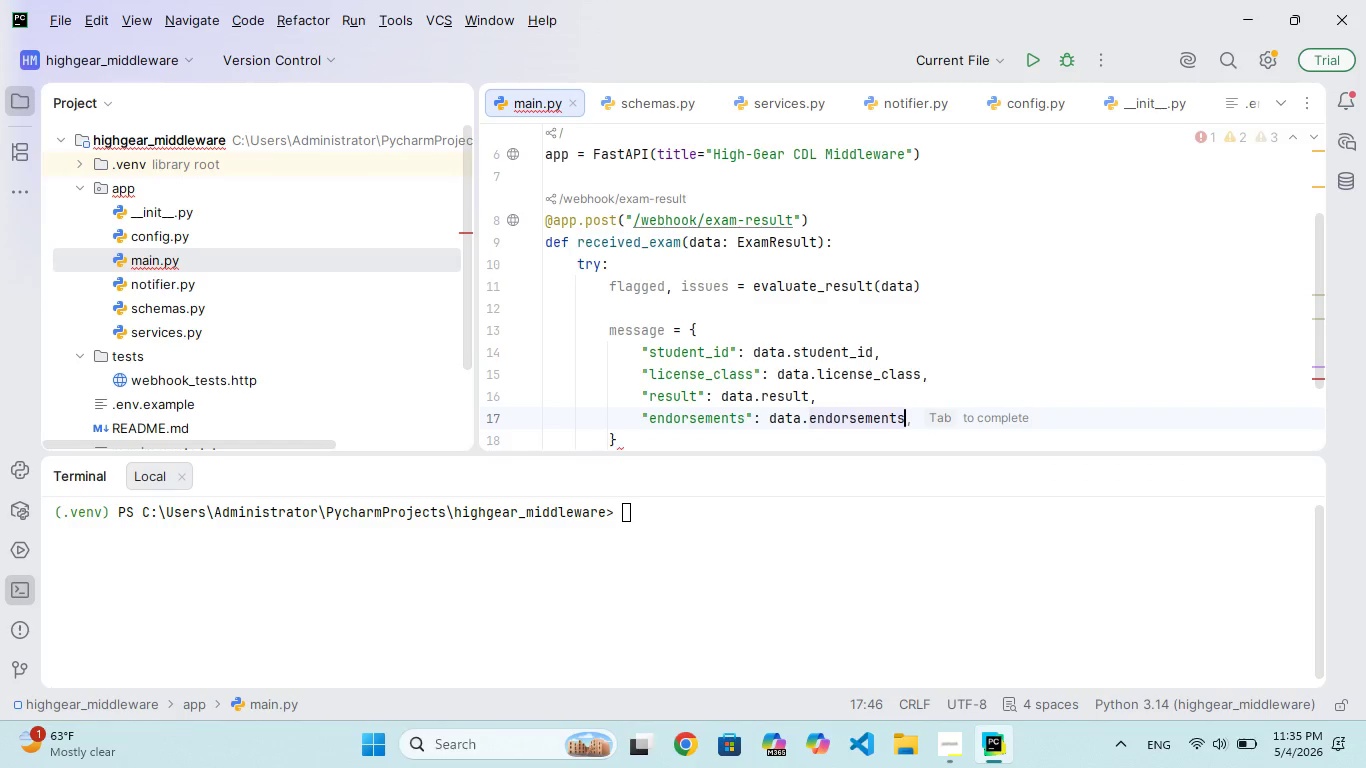 
key(ArrowRight)
 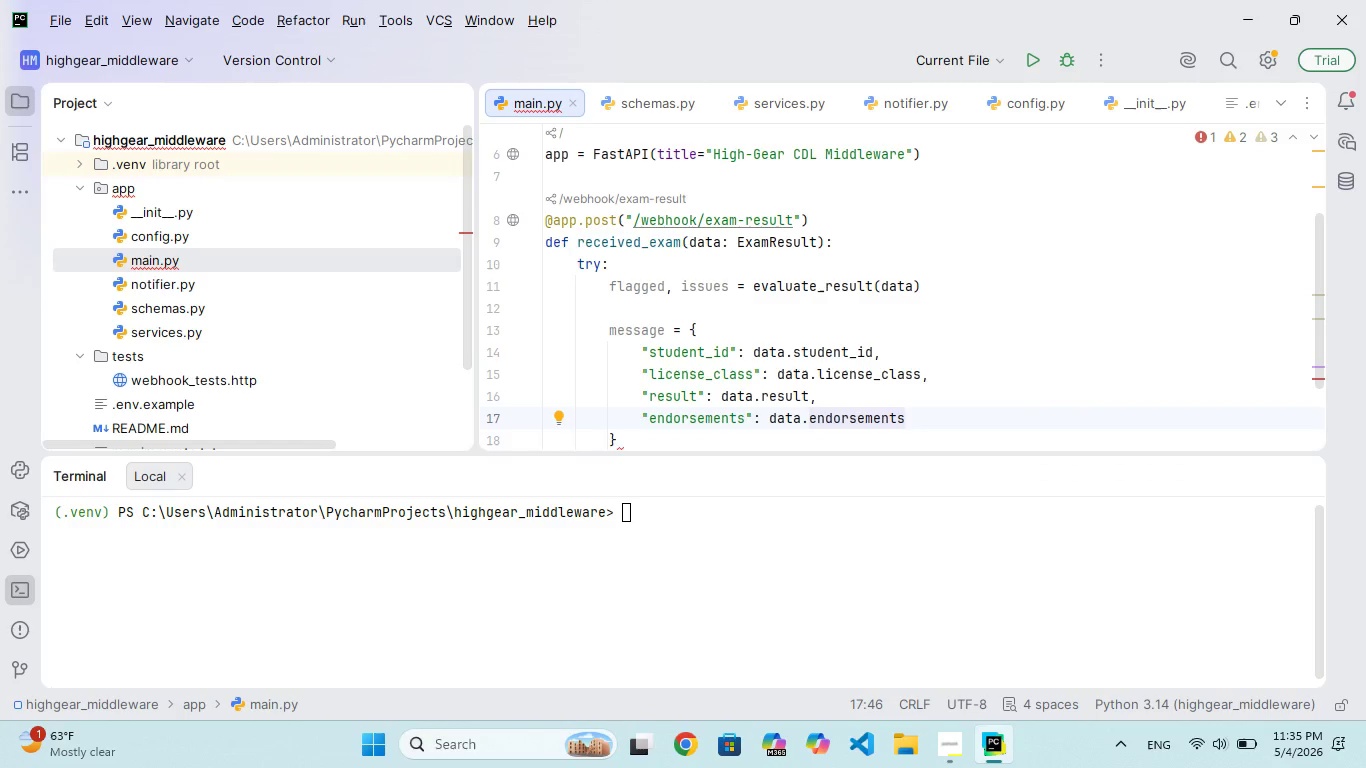 
key(Comma)
 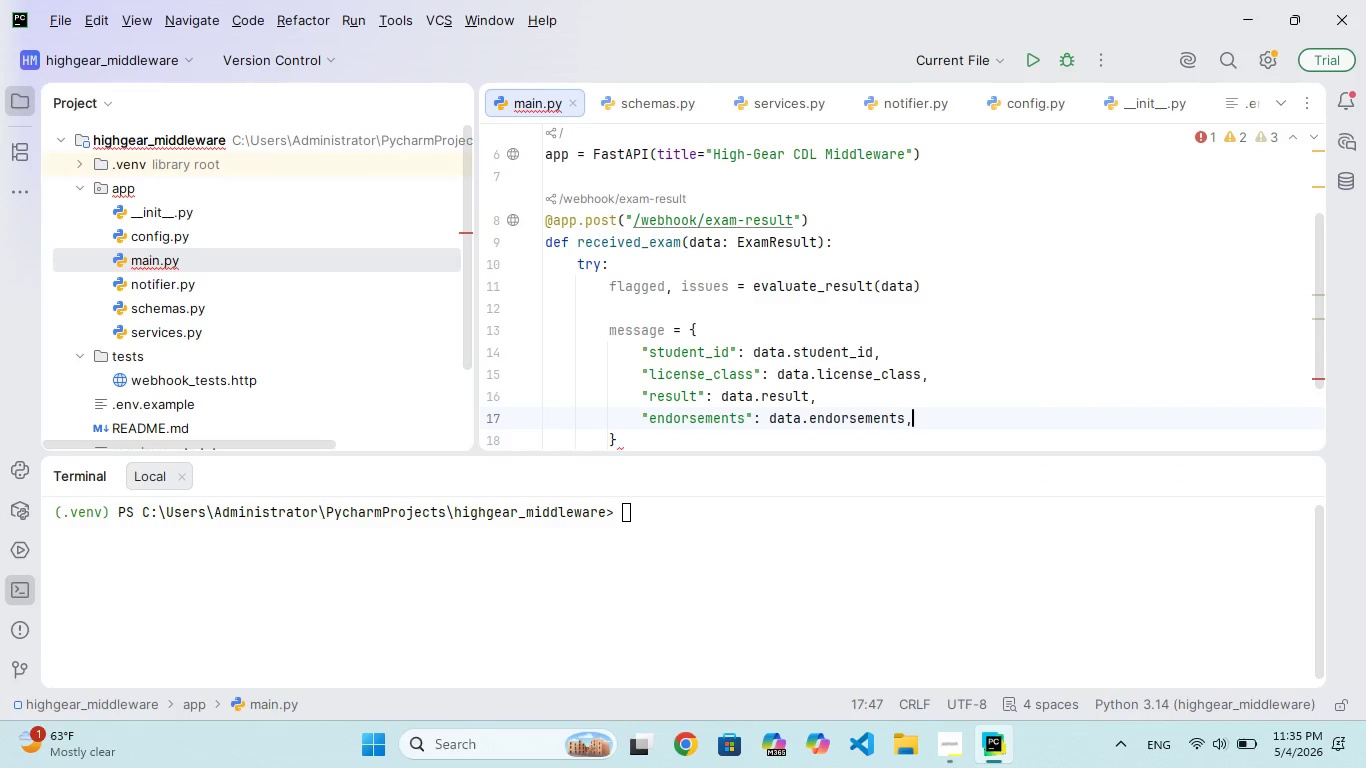 
key(Shift+ShiftRight)
 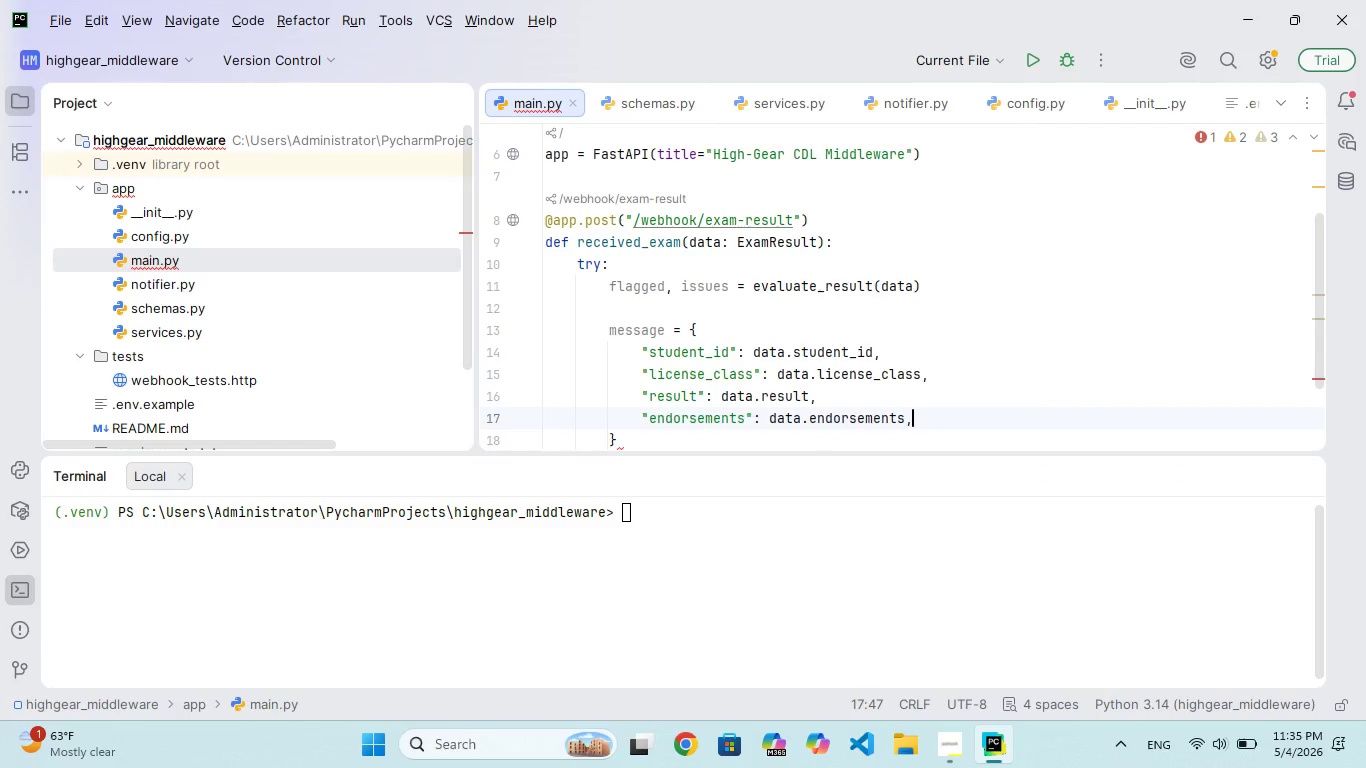 
key(Enter)
 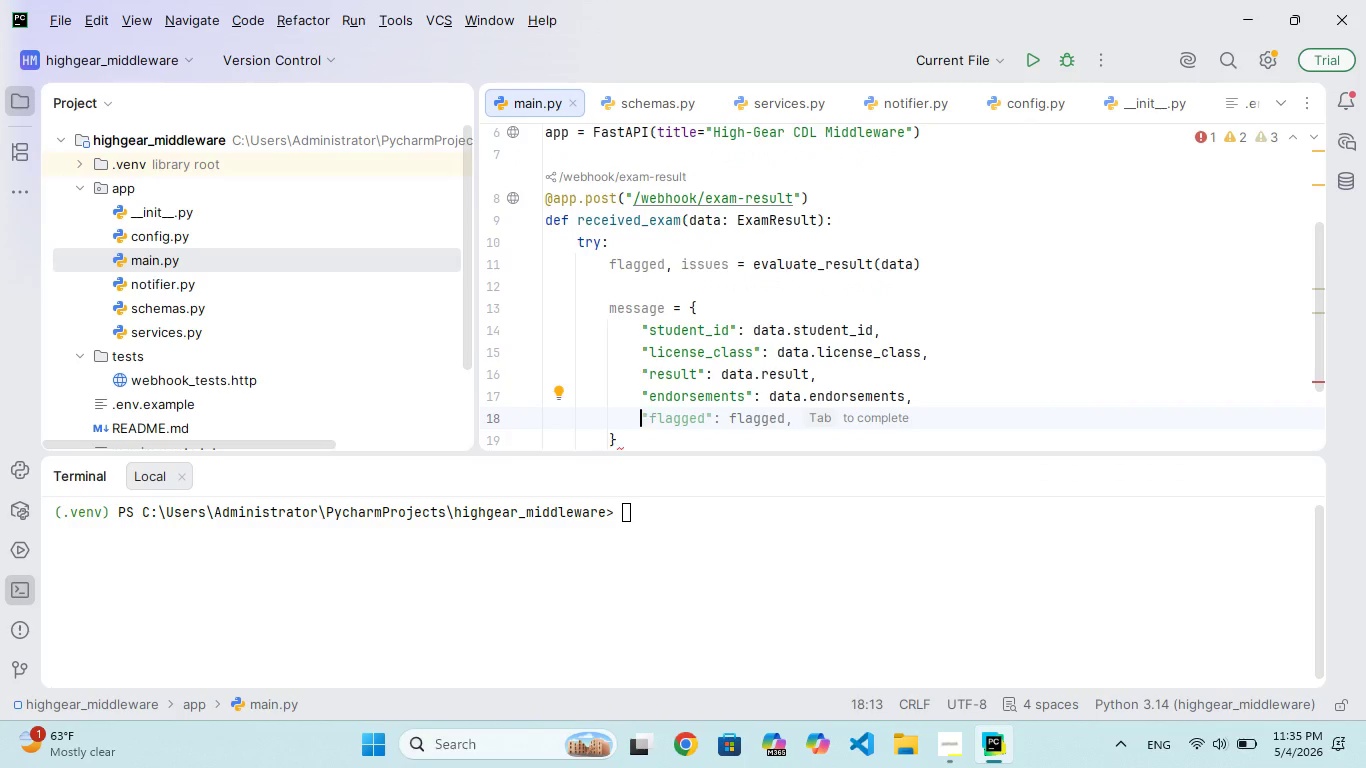 
type("status)
 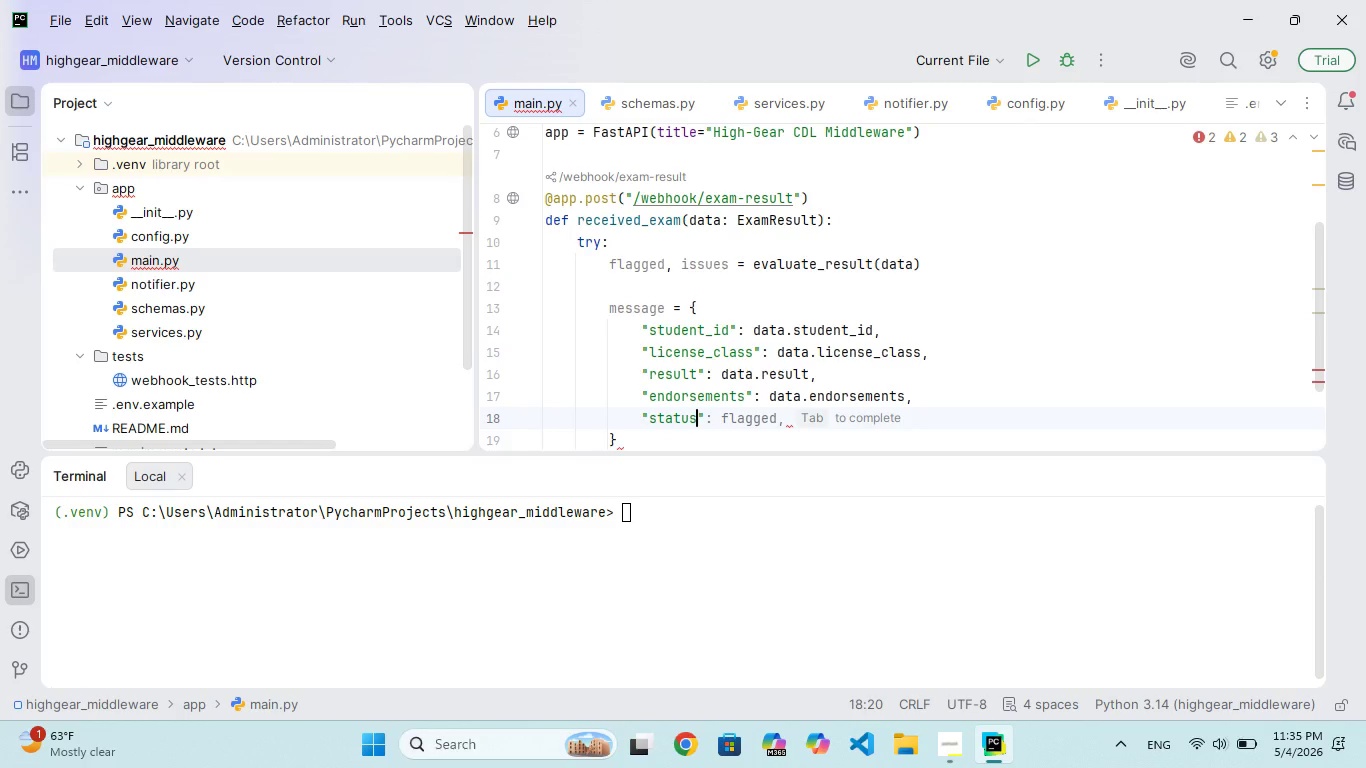 
key(ArrowRight)
 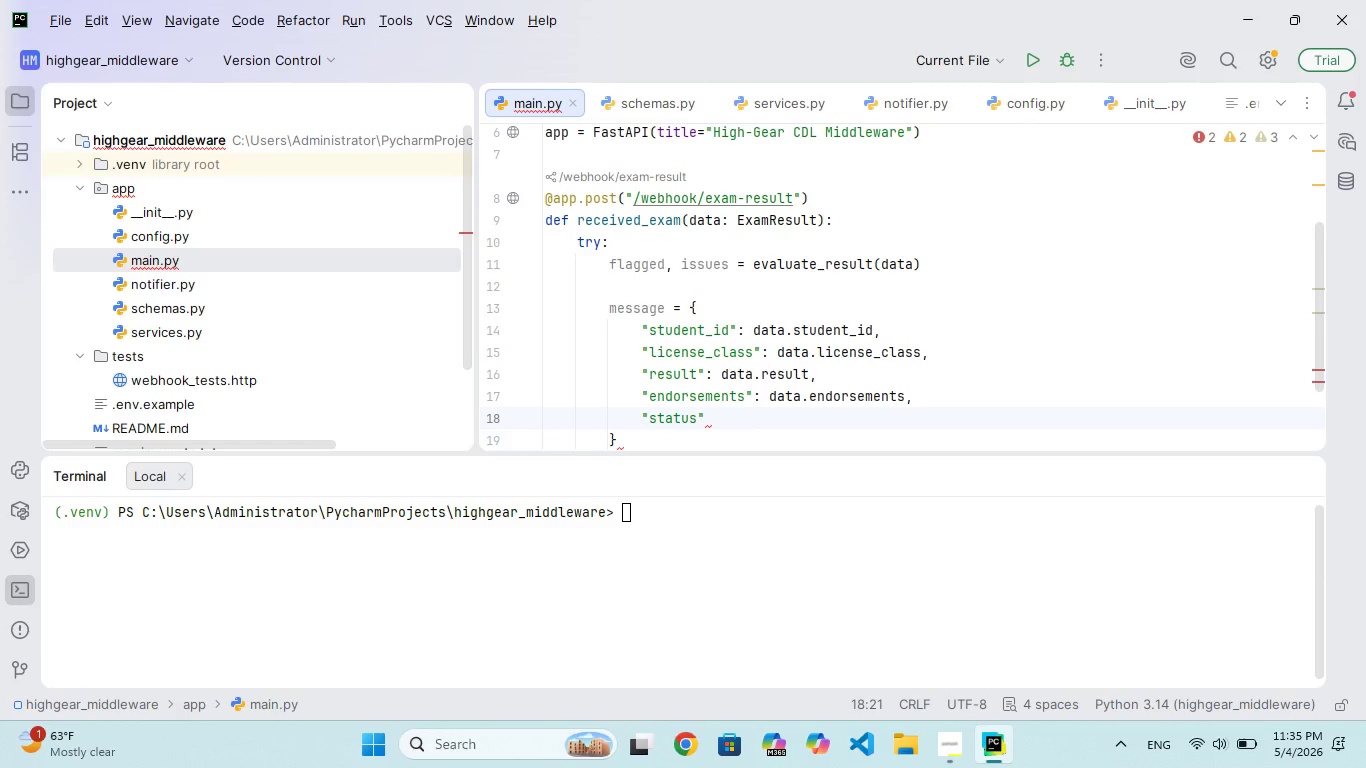 
type(: "FLAGGED)
 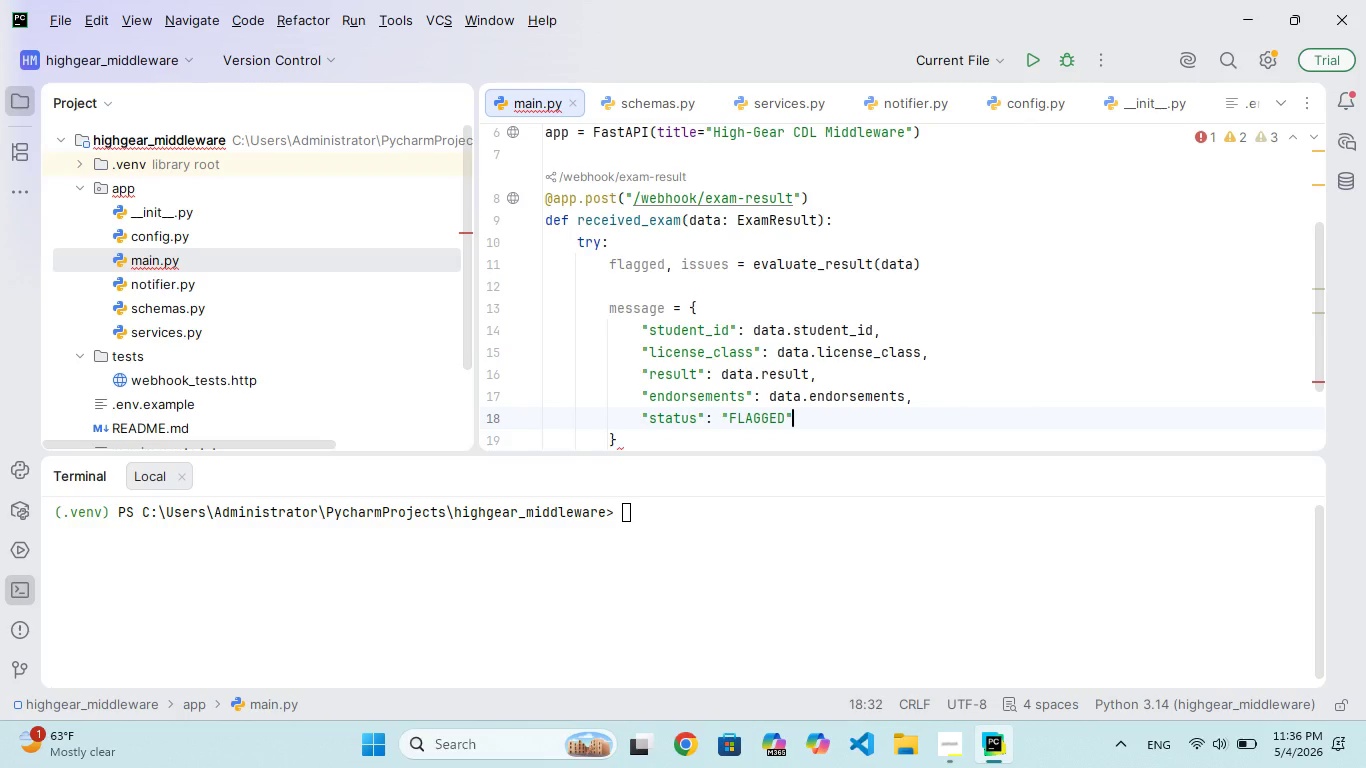 
 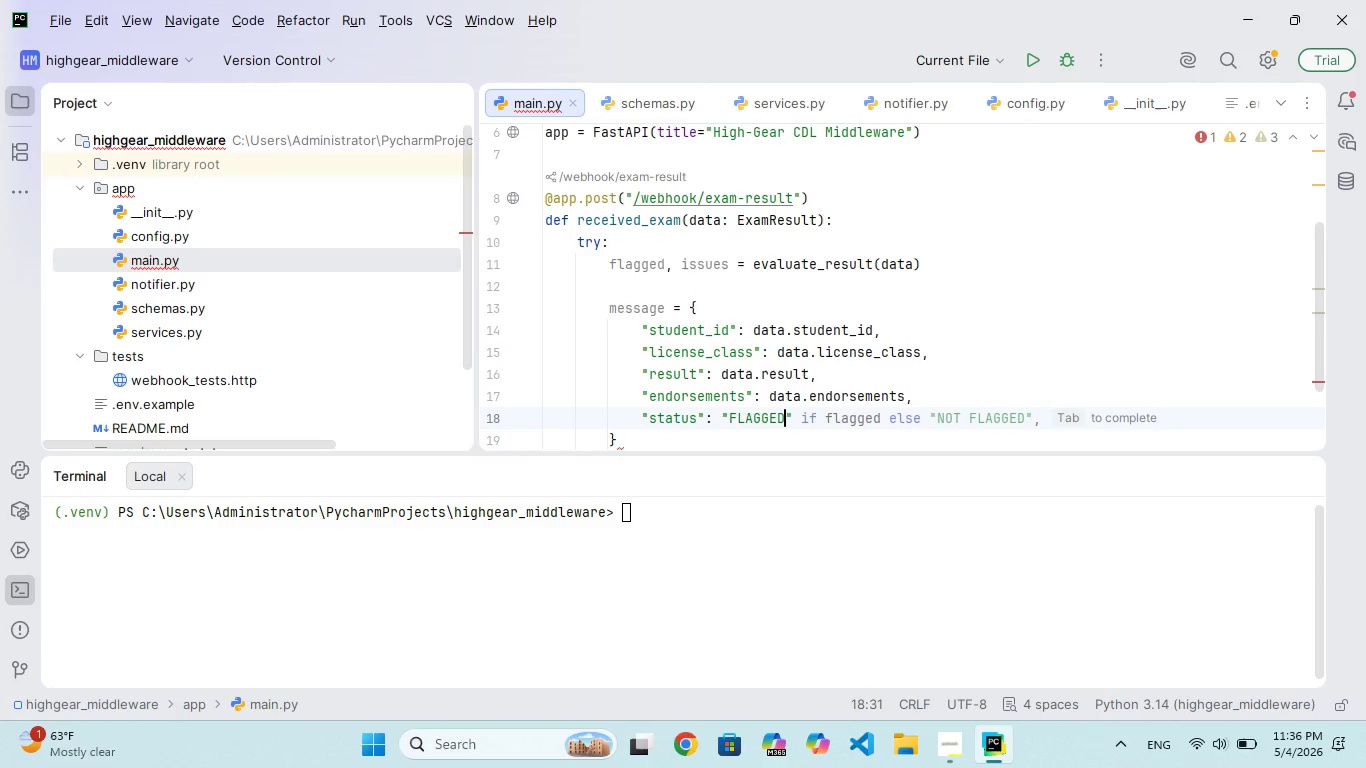 
key(ArrowRight)
 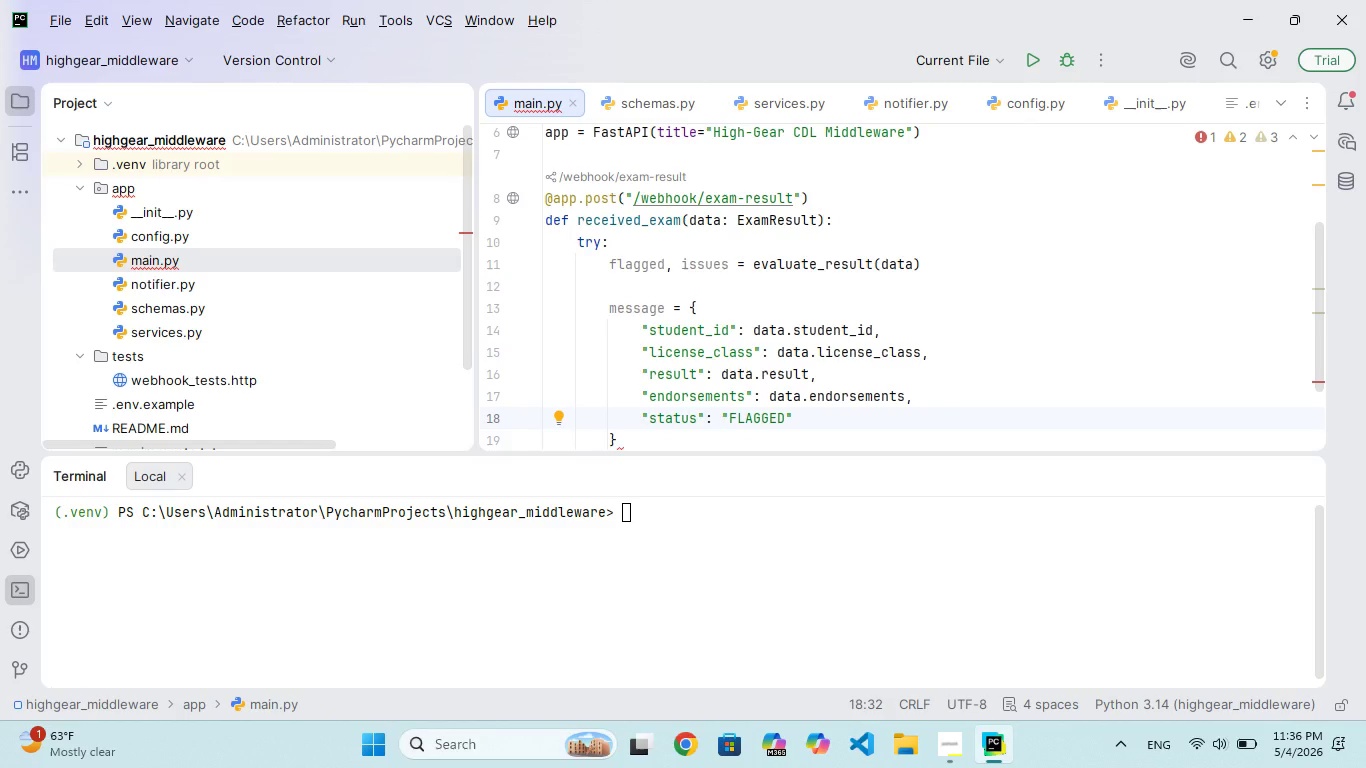 
type( if flagged ele CLEAR)
 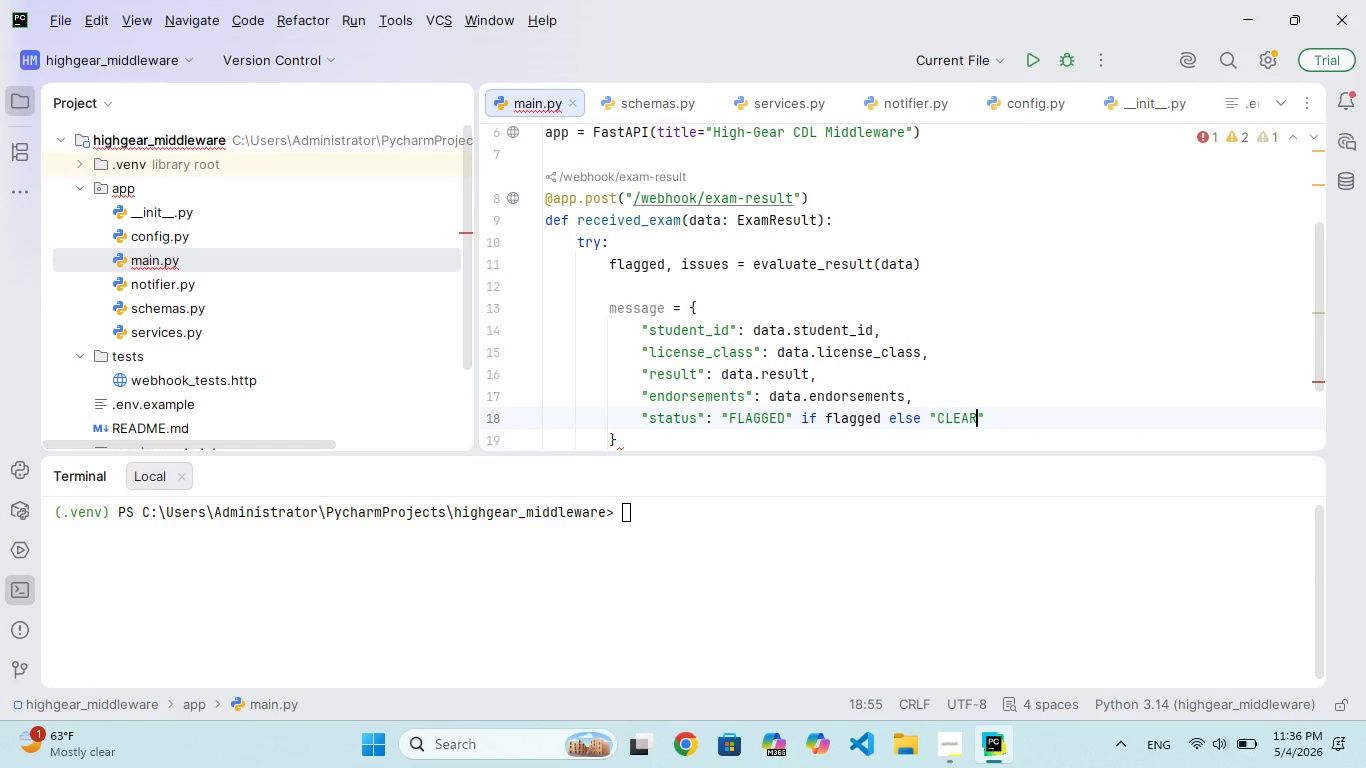 
hold_key(key=S, duration=0.31)
 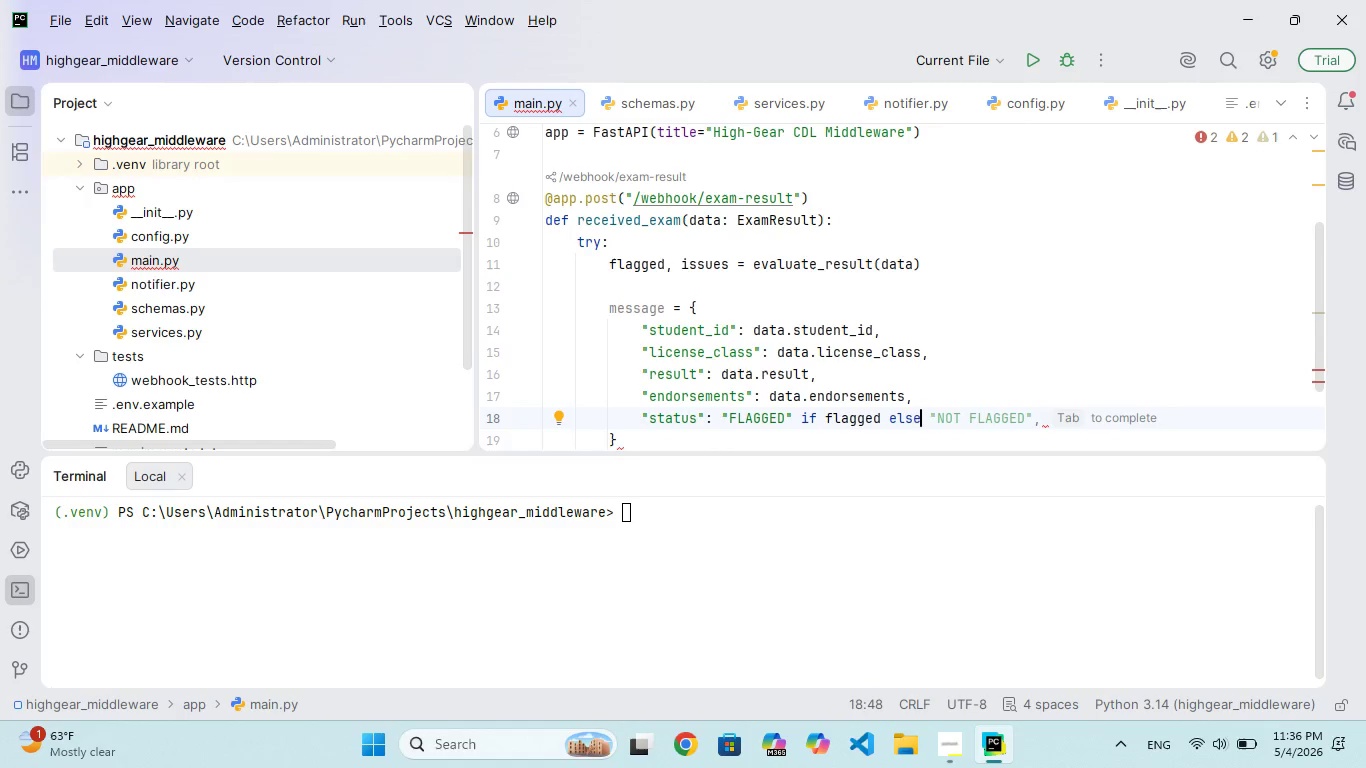 
hold_key(key=Quote, duration=0.41)
 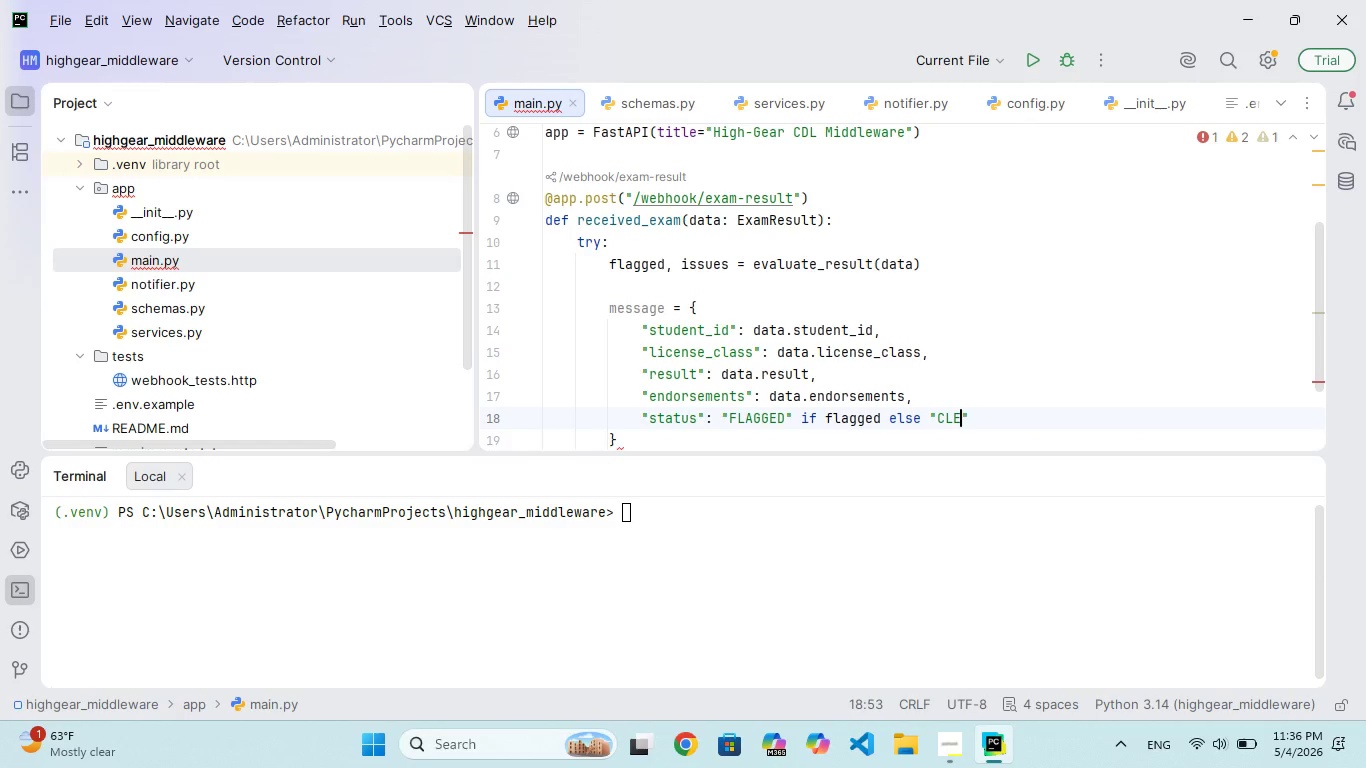 
key(ArrowRight)
 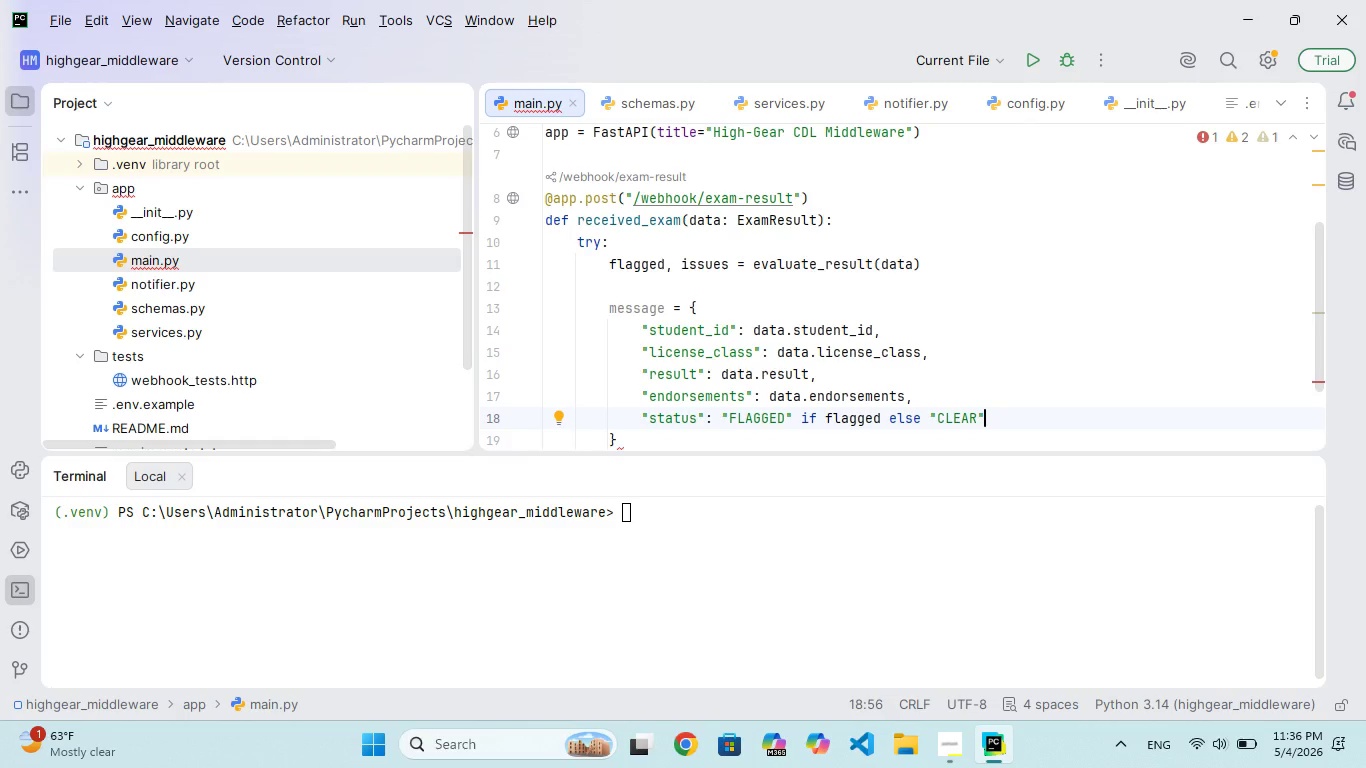 
key(Comma)
 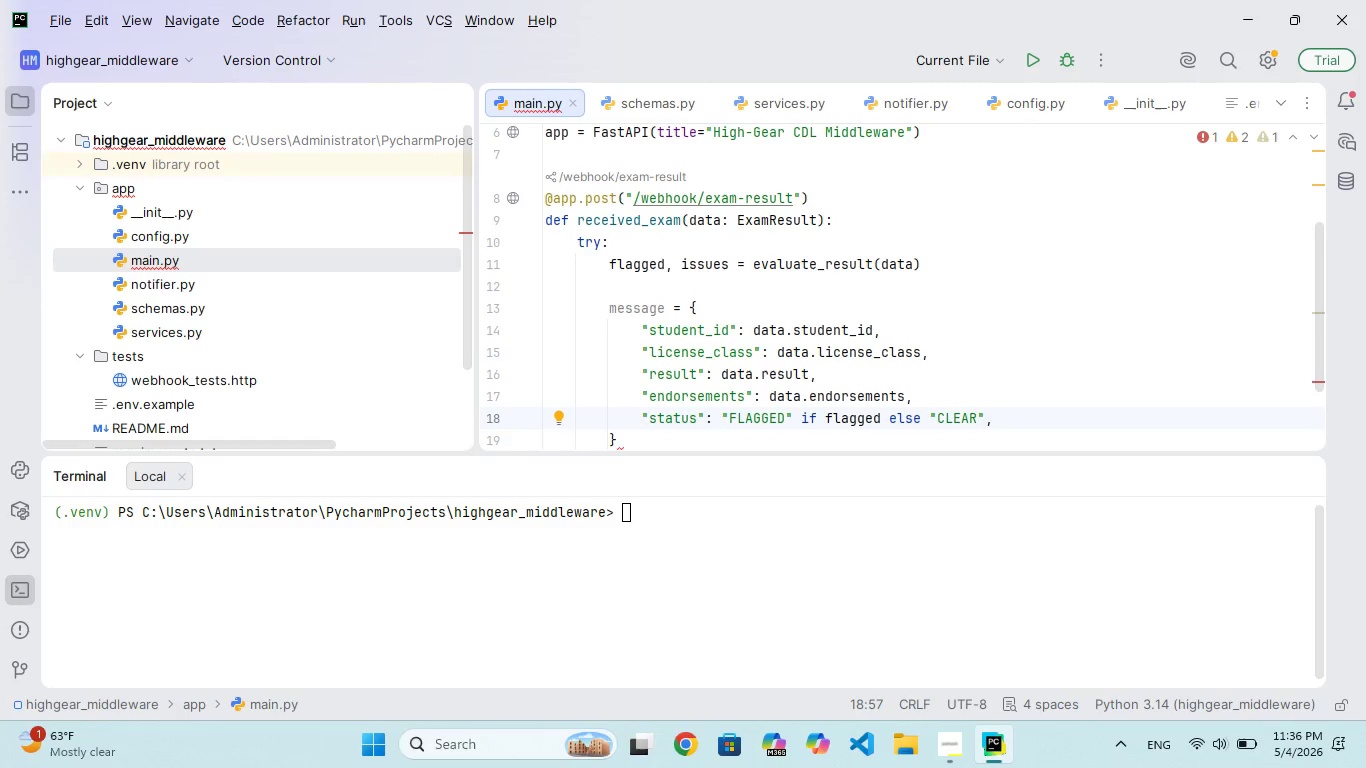 
key(Enter)
 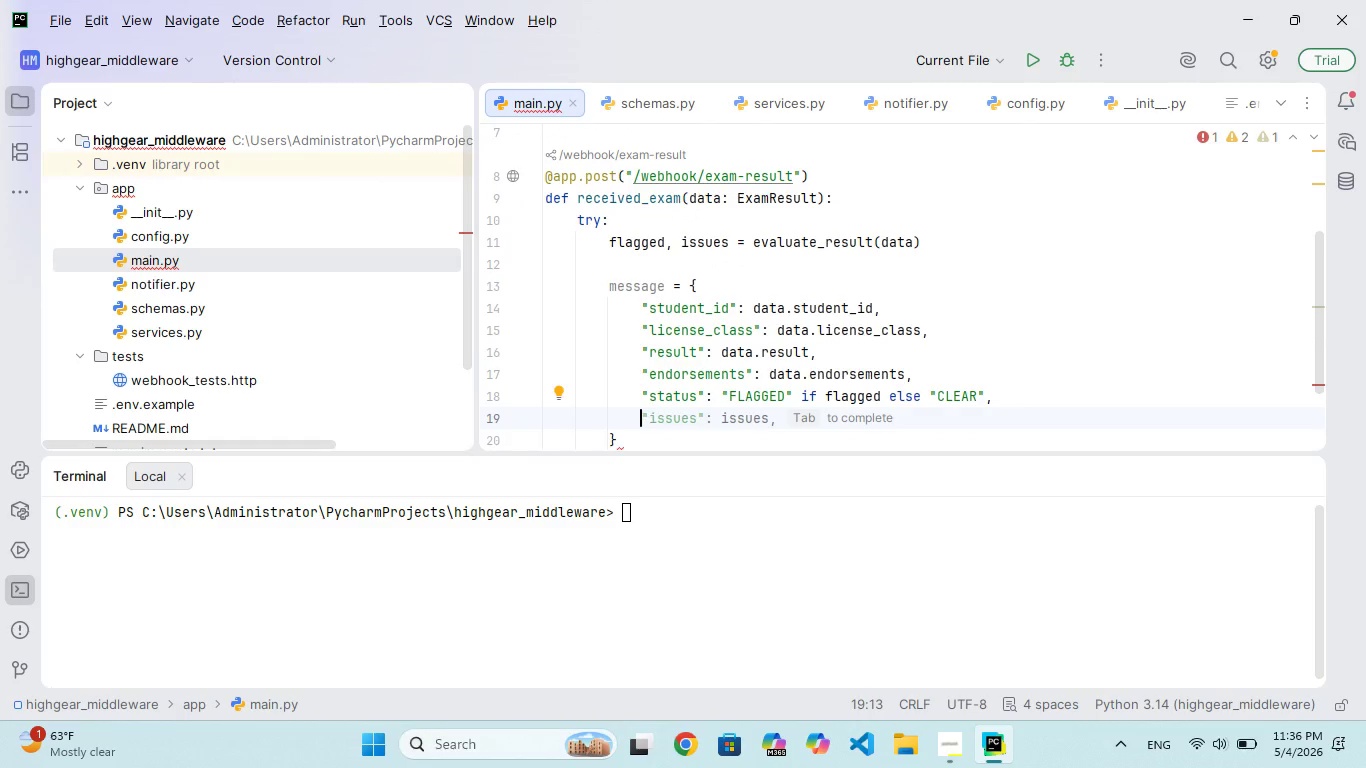 
type("ISS)
key(Backspace)
key(Backspace)
key(Backspace)
type(issues)
 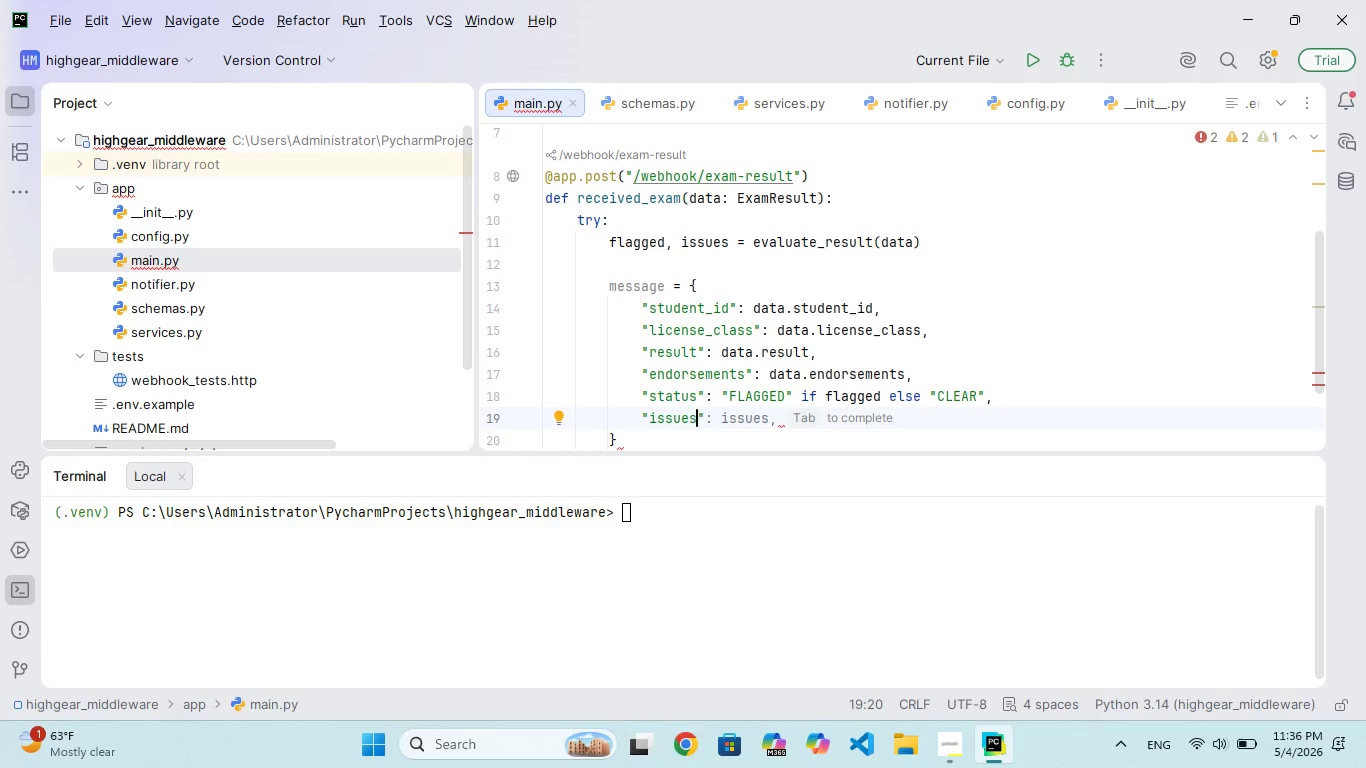 
key(ArrowRight)
 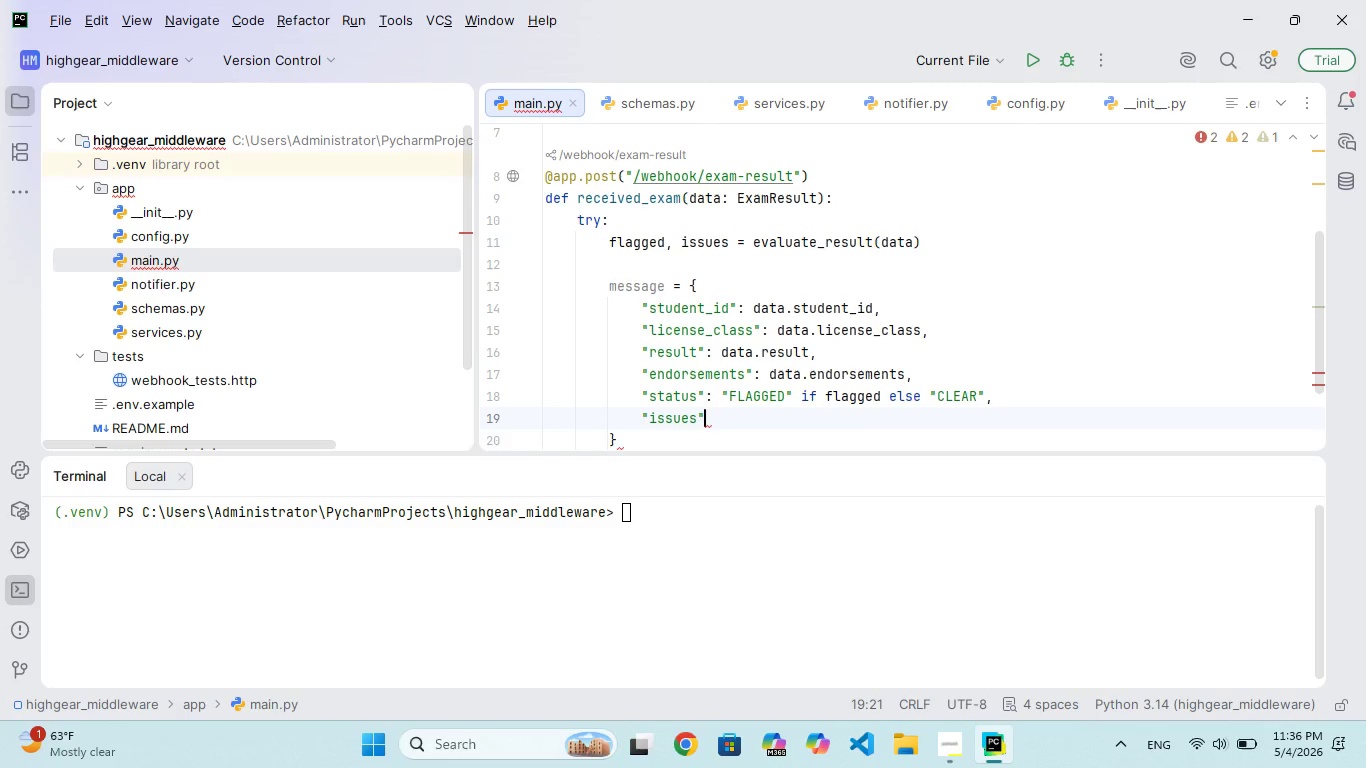 
type(: issues)
 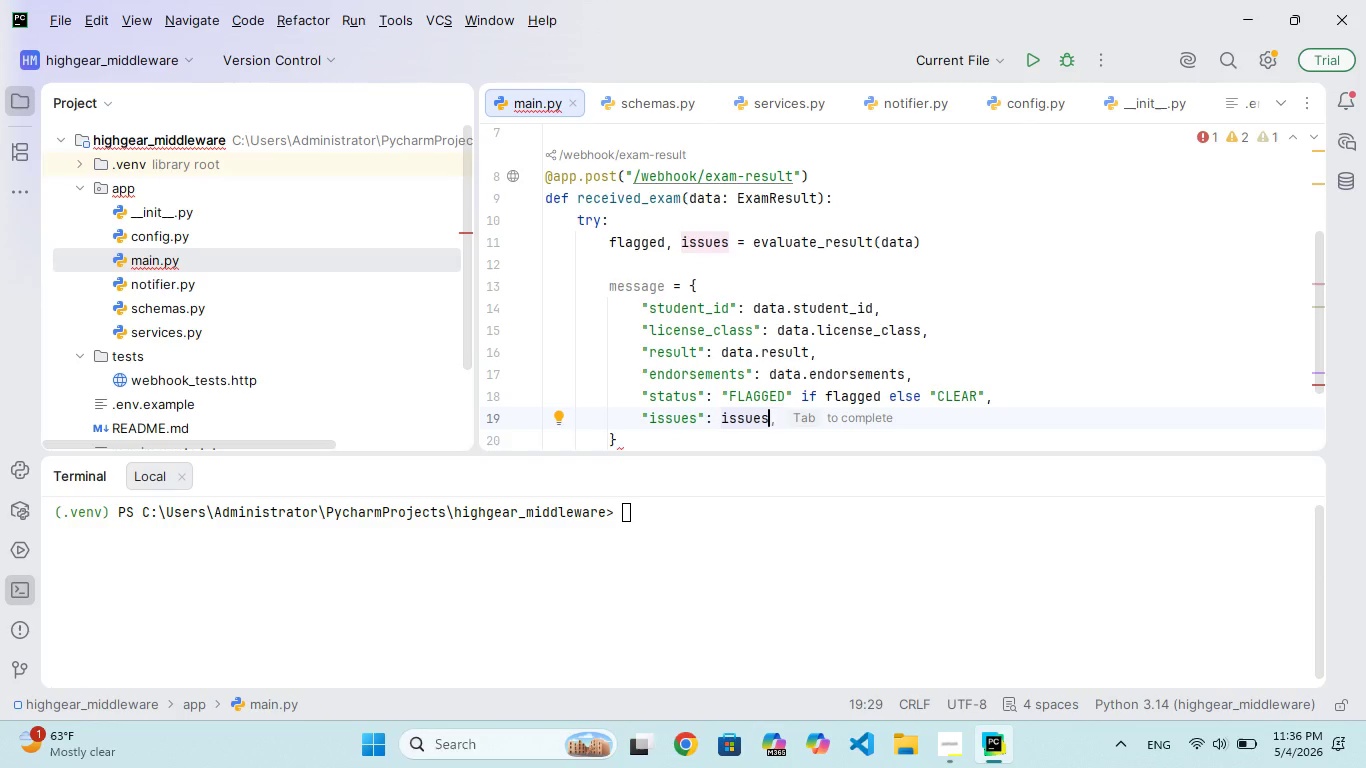 
key(ArrowDown)
 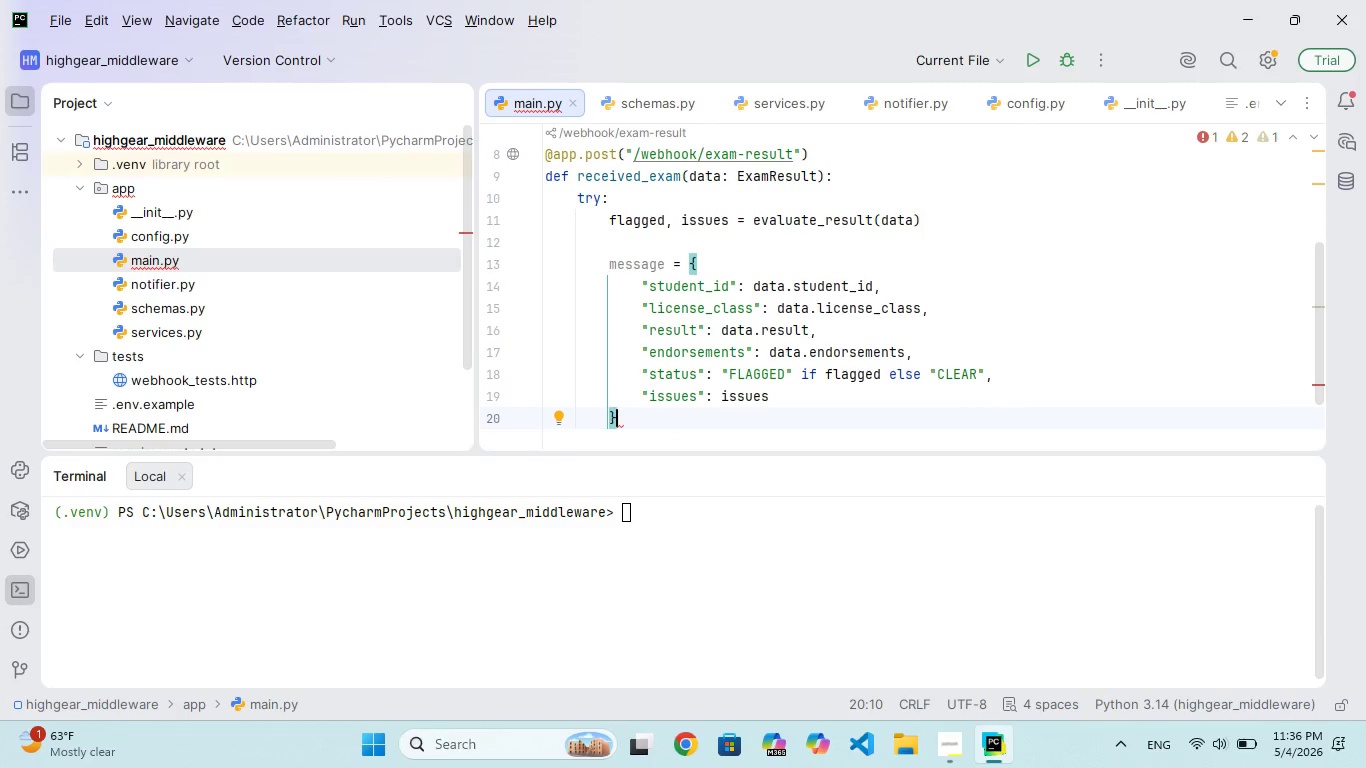 
key(Enter)
 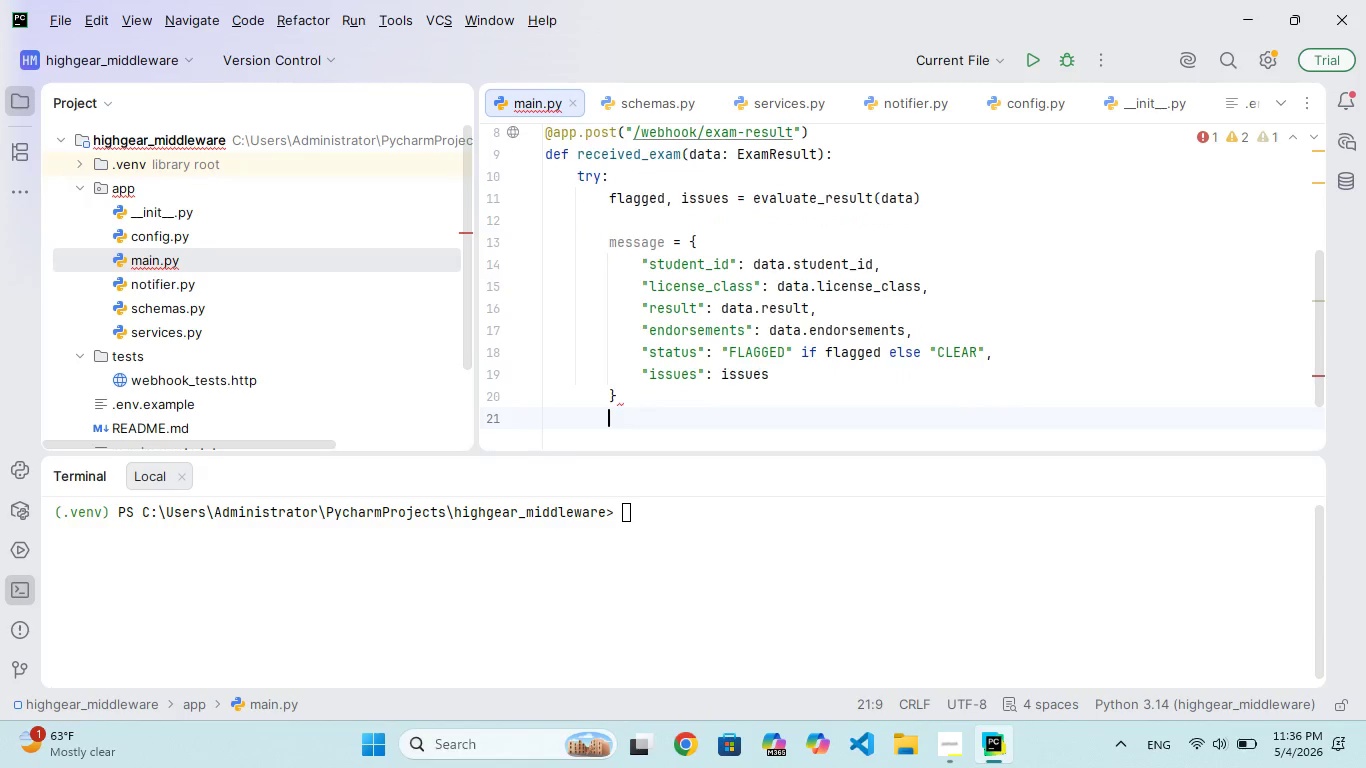 
key(Enter)
 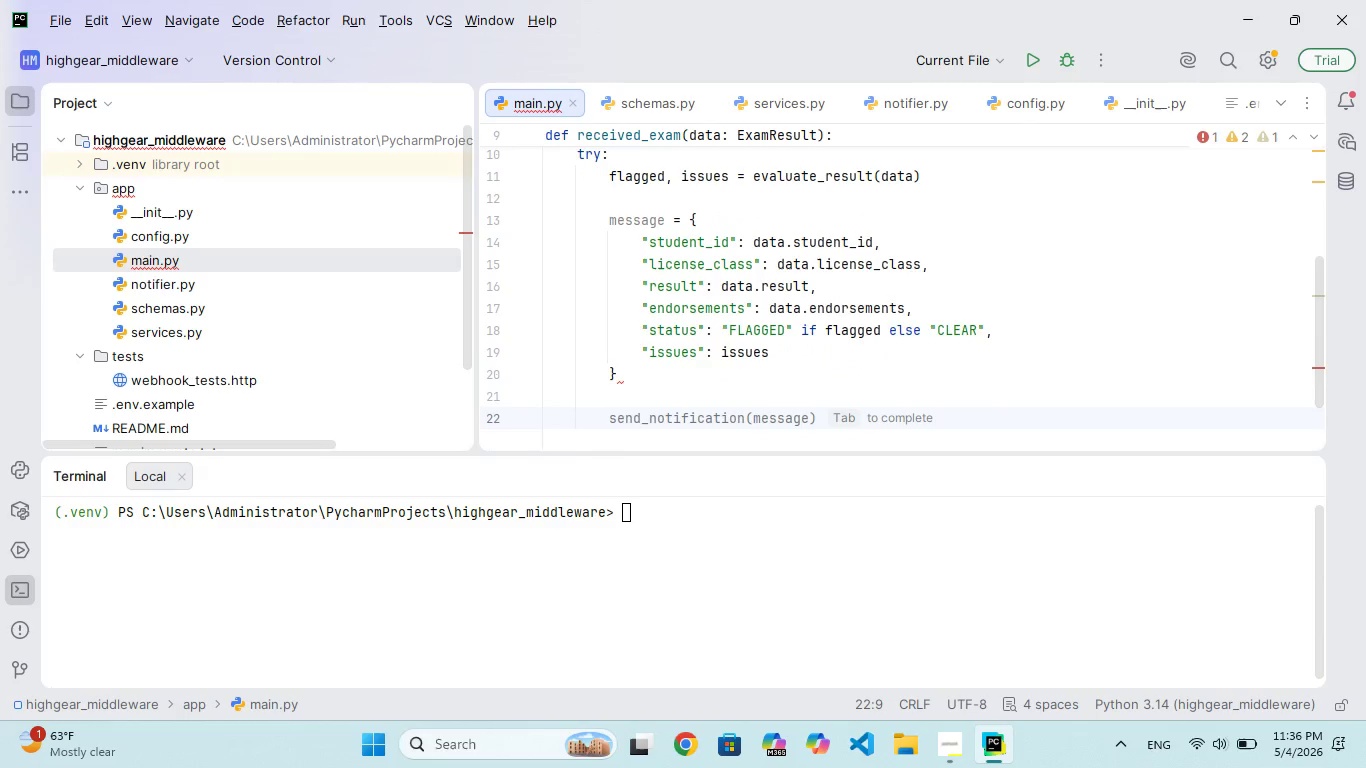 
type(send_notifiction(message)
 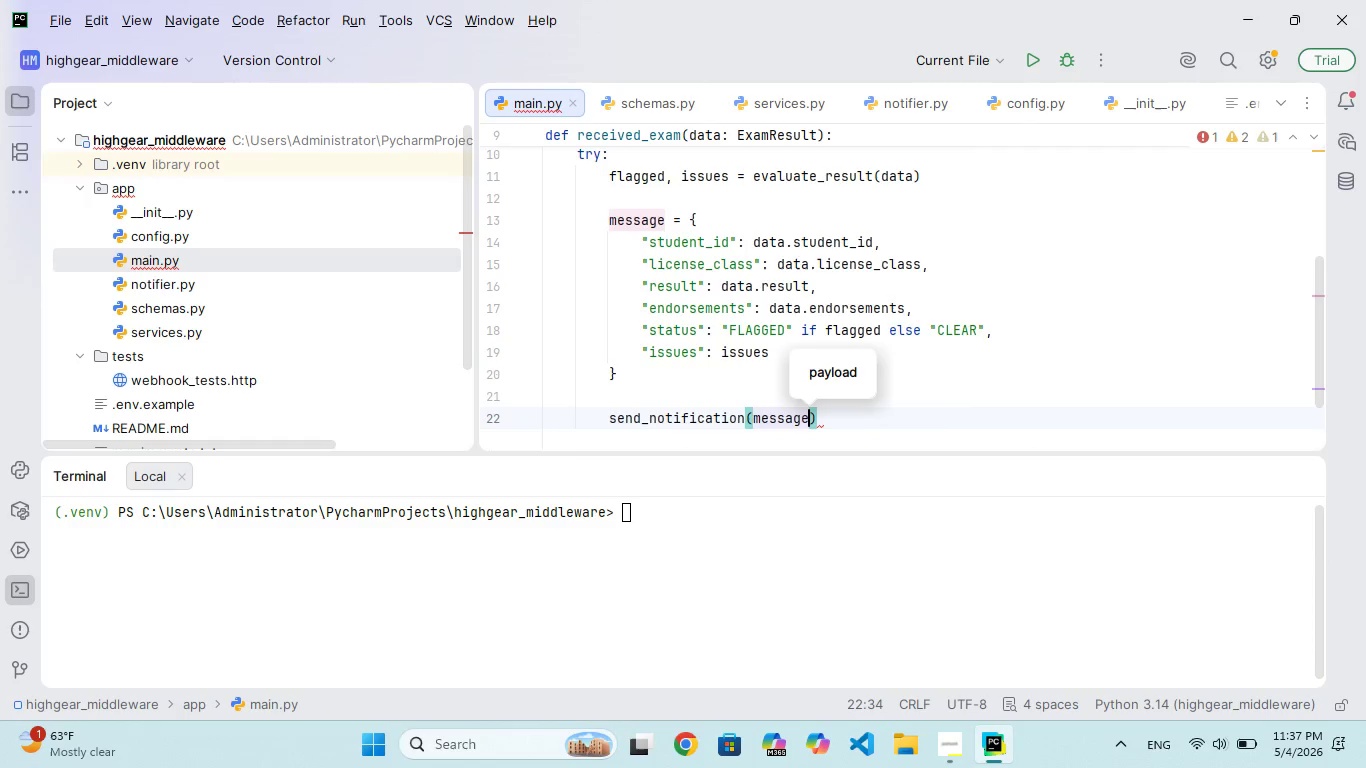 
hold_key(key=ArrowRight, duration=0.33)
 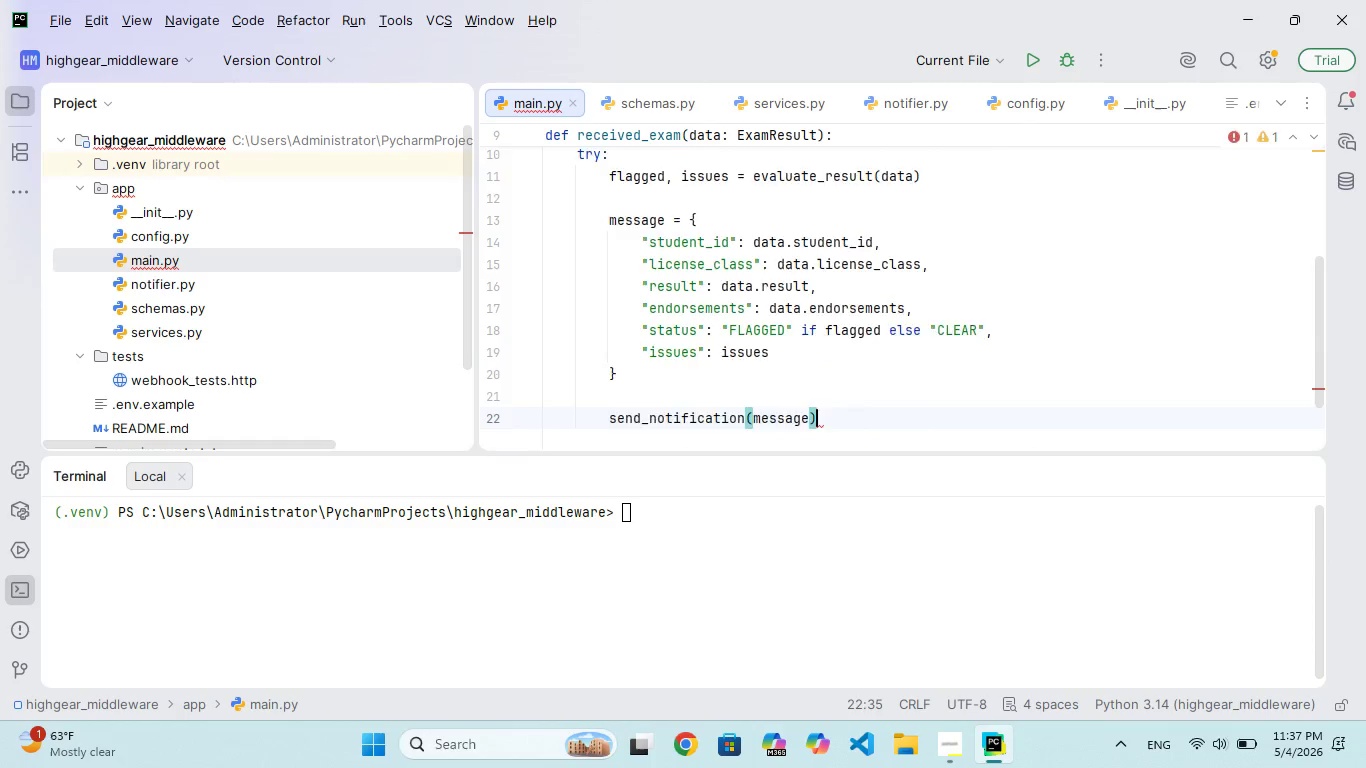 
key(Enter)
 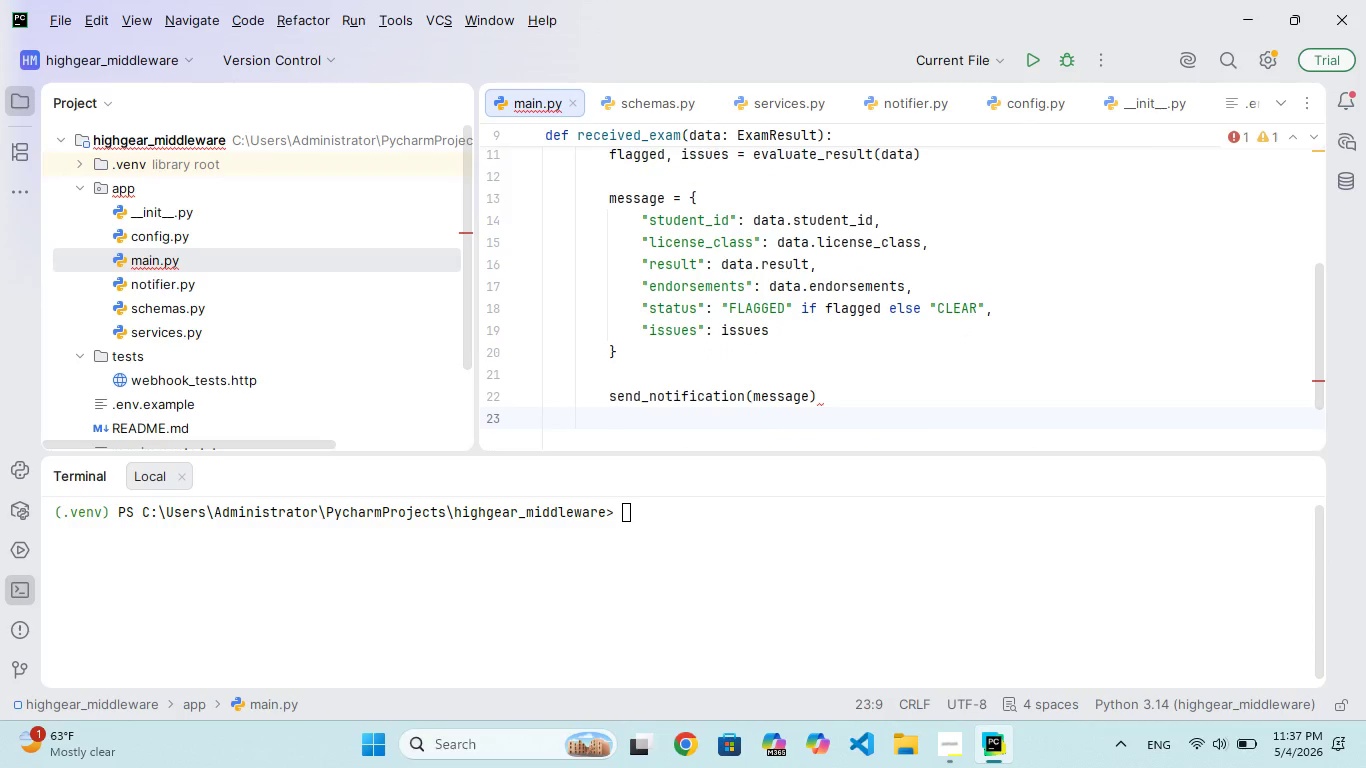 
wait(5.34)
 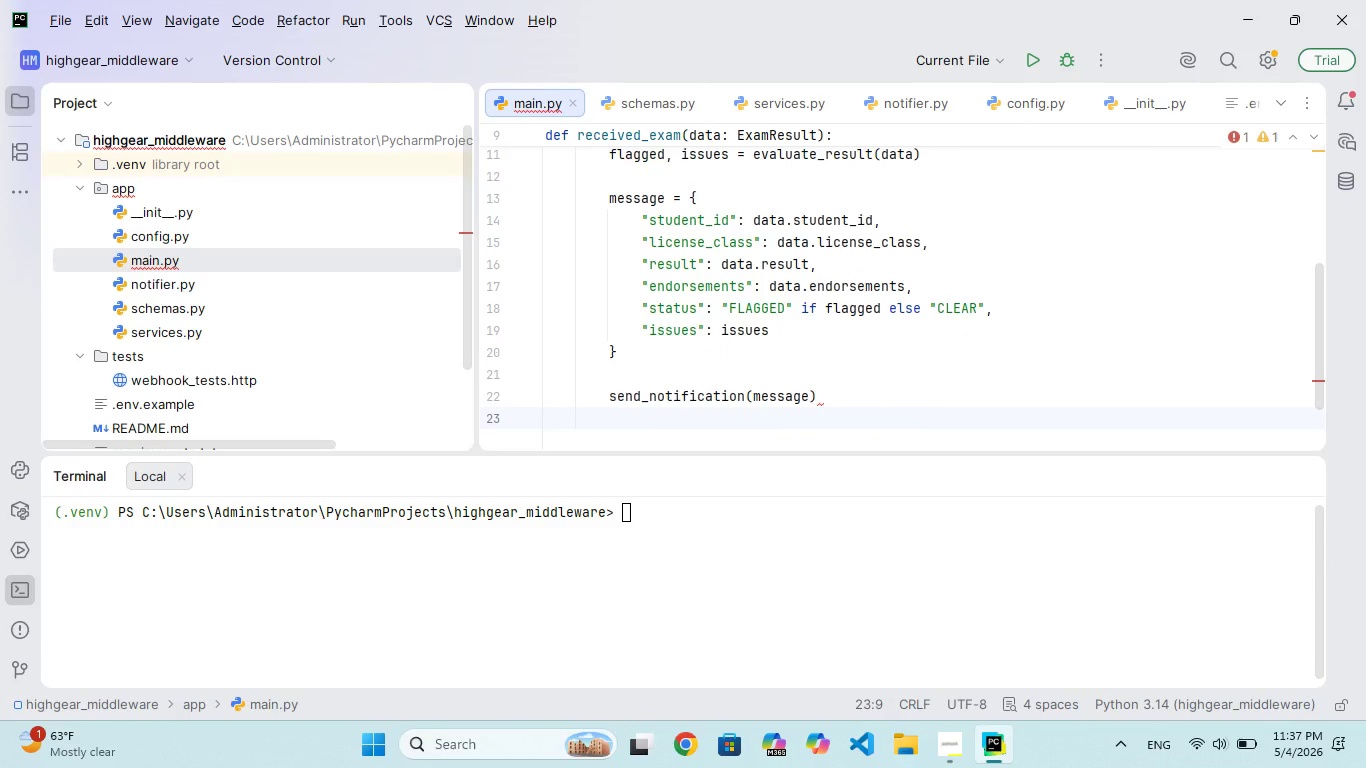 
key(Enter)
 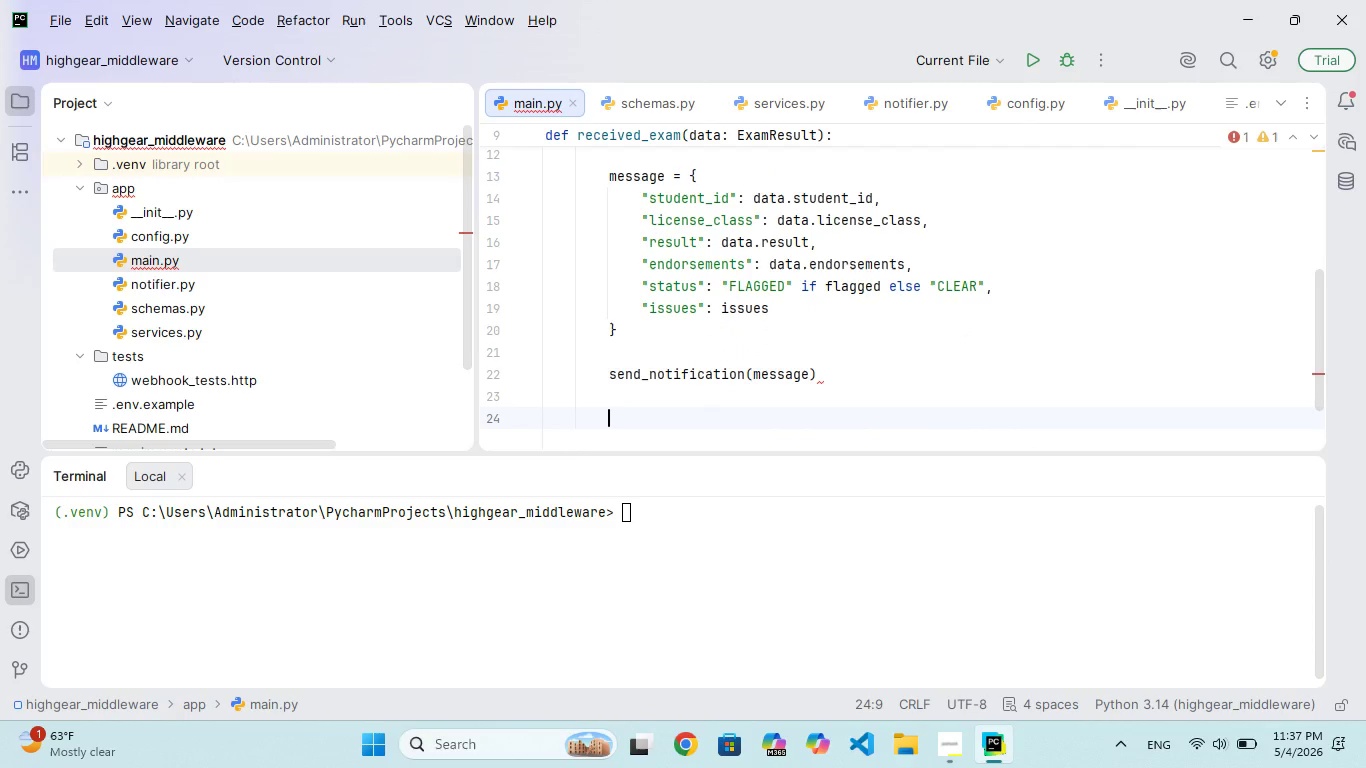 
type(retun)
 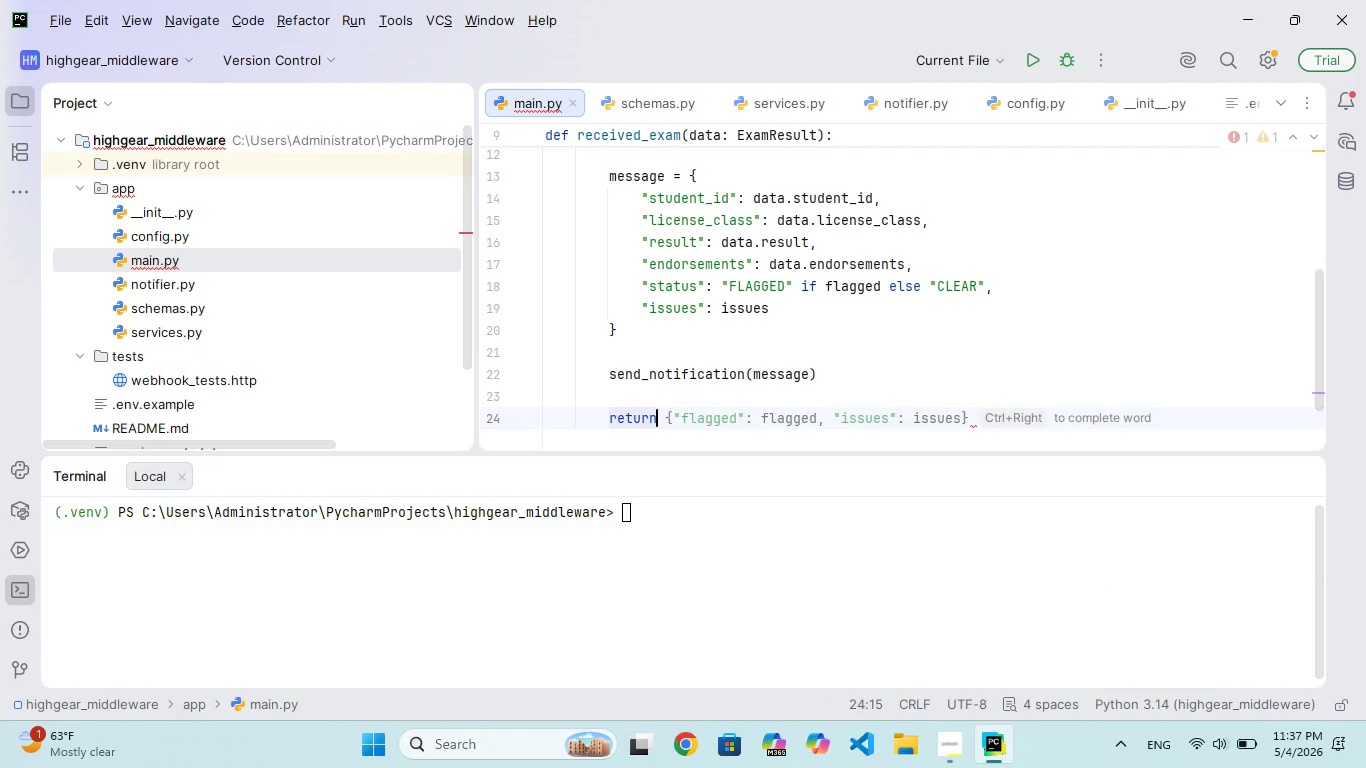 
hold_key(key=R, duration=0.34)
 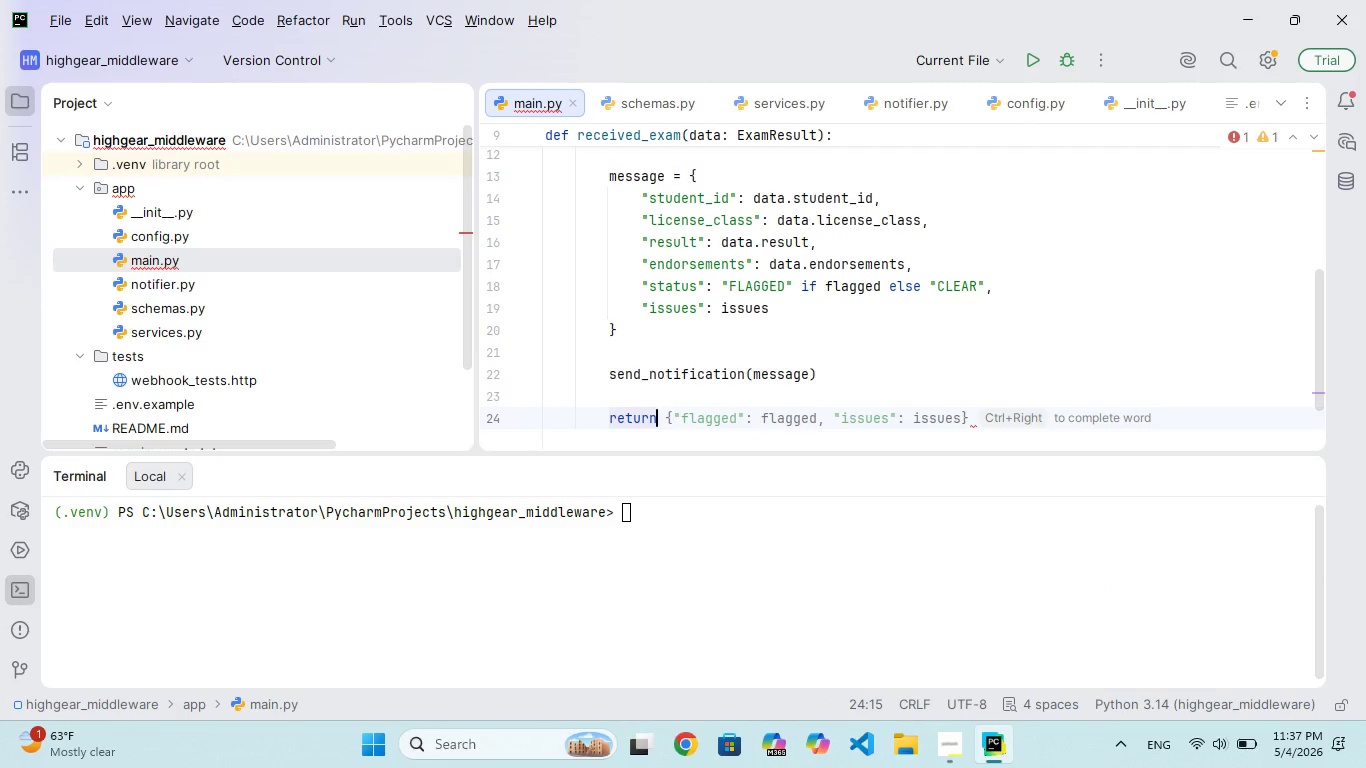 
wait(12.38)
 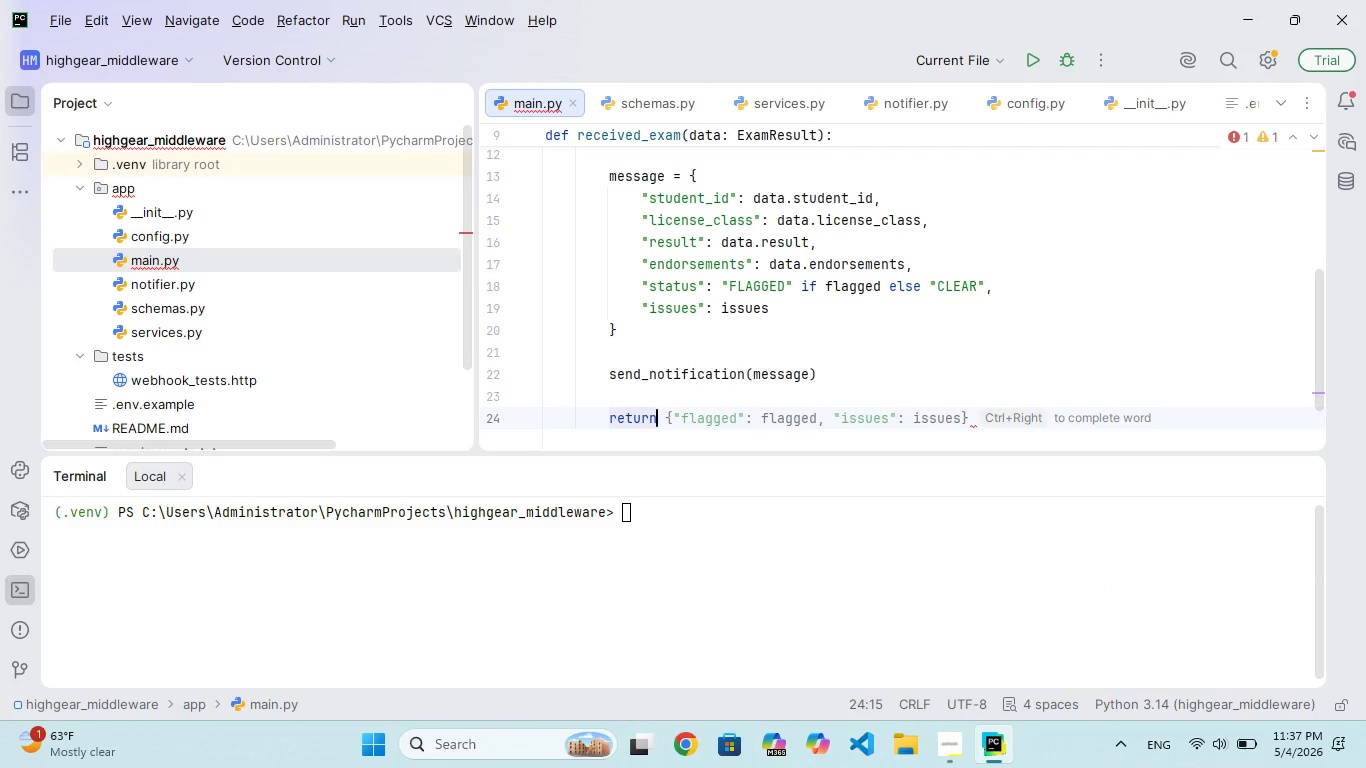 
key(Space)
 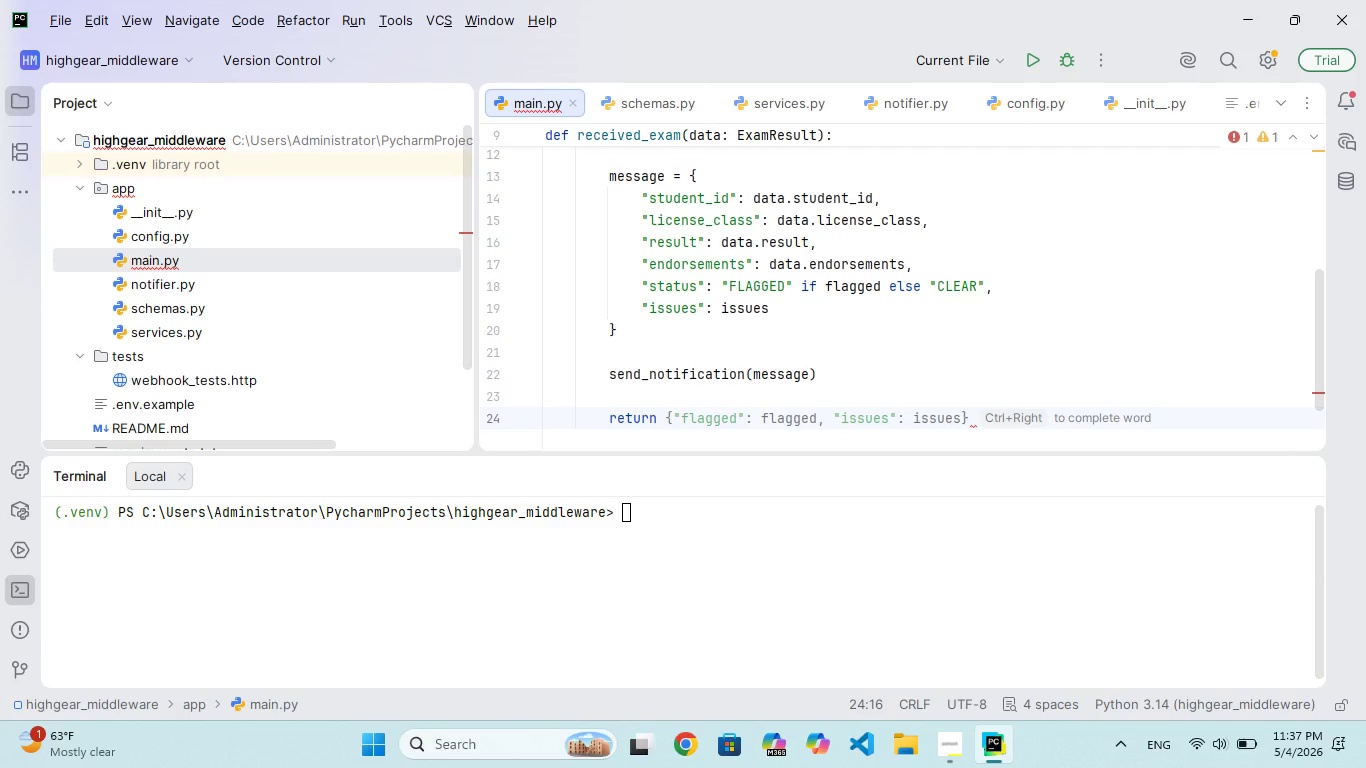 
wait(6.45)
 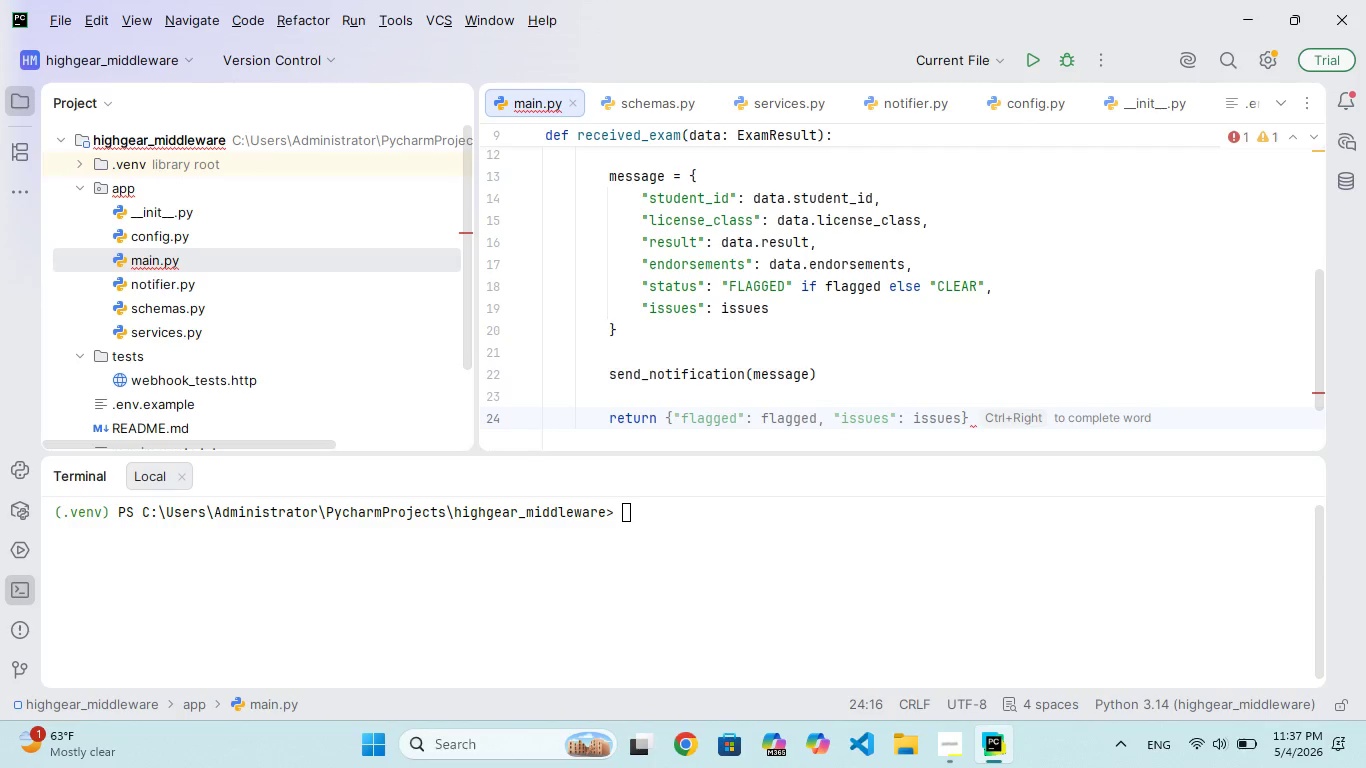 
key(Shift+BracketLeft)
 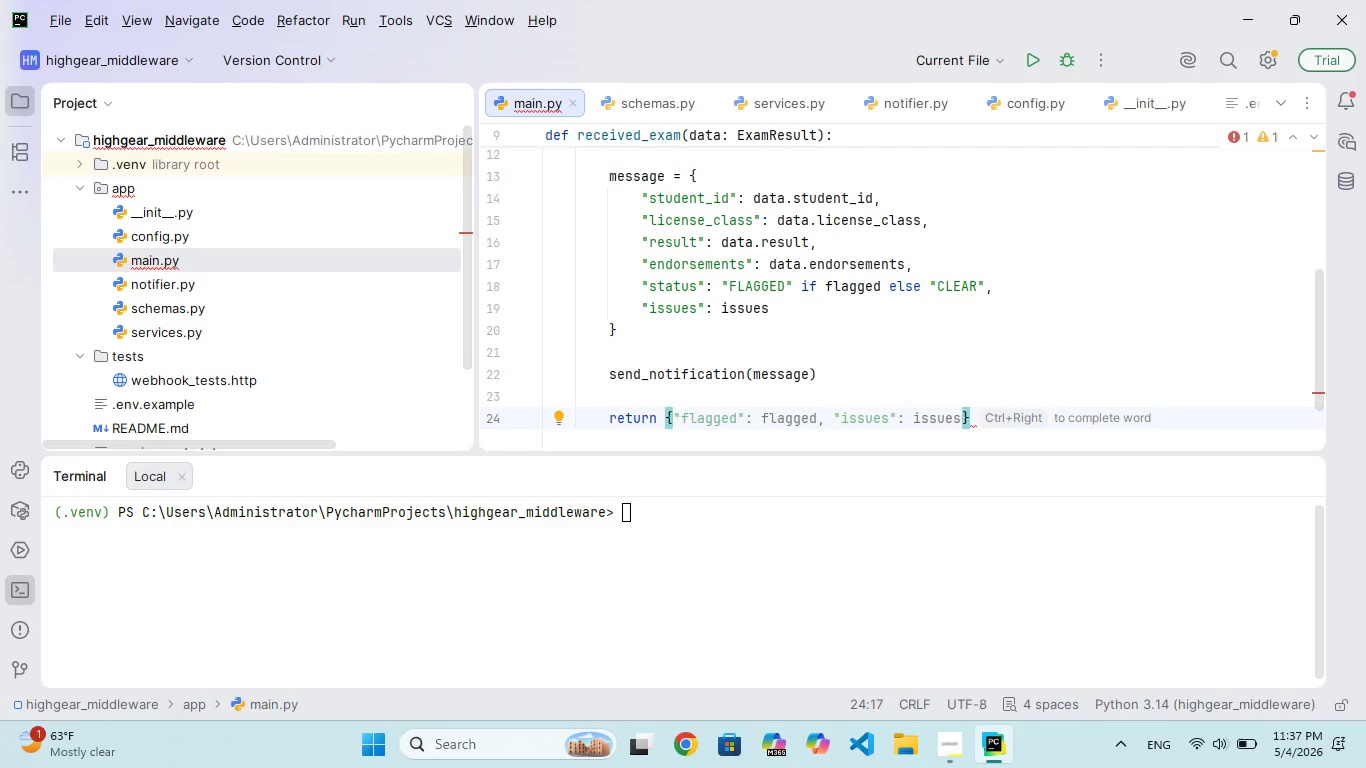 
key(Shift+Quote)
 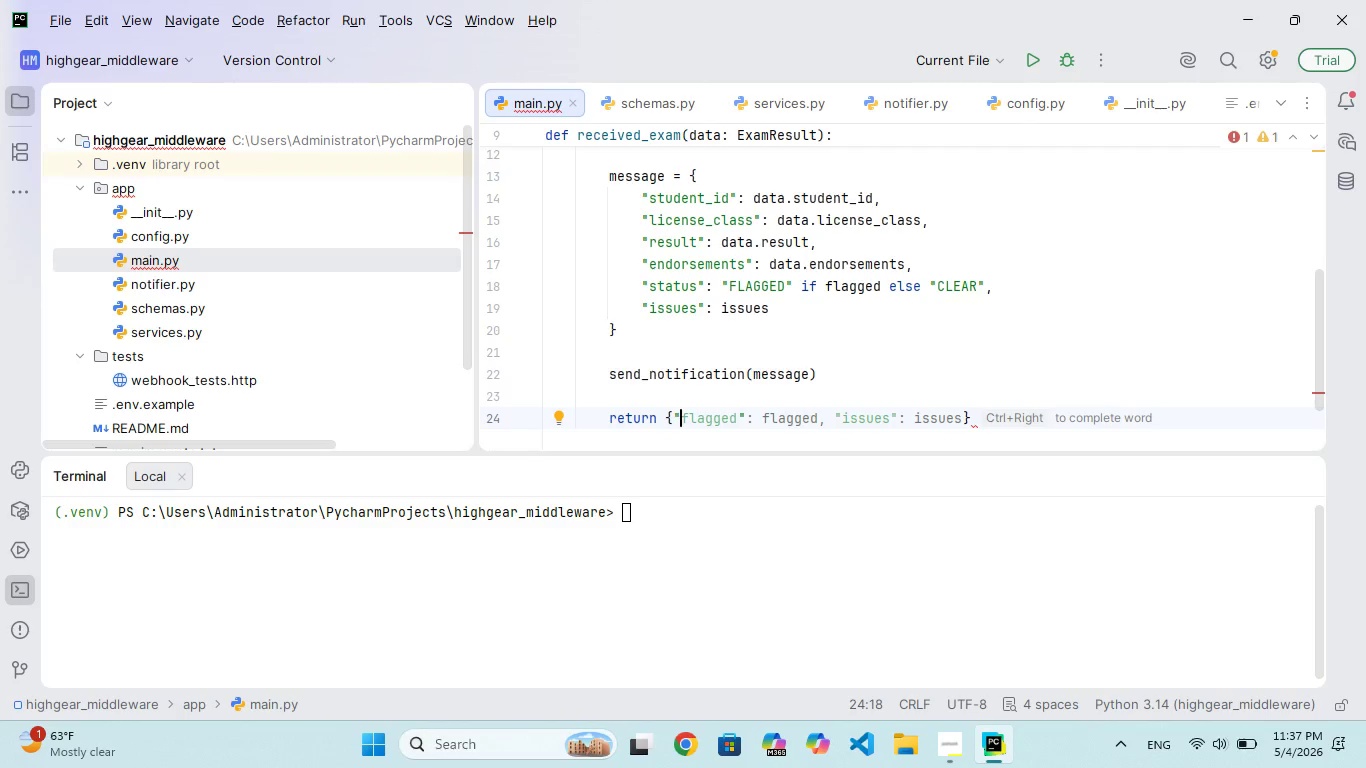 
key(Backspace)
 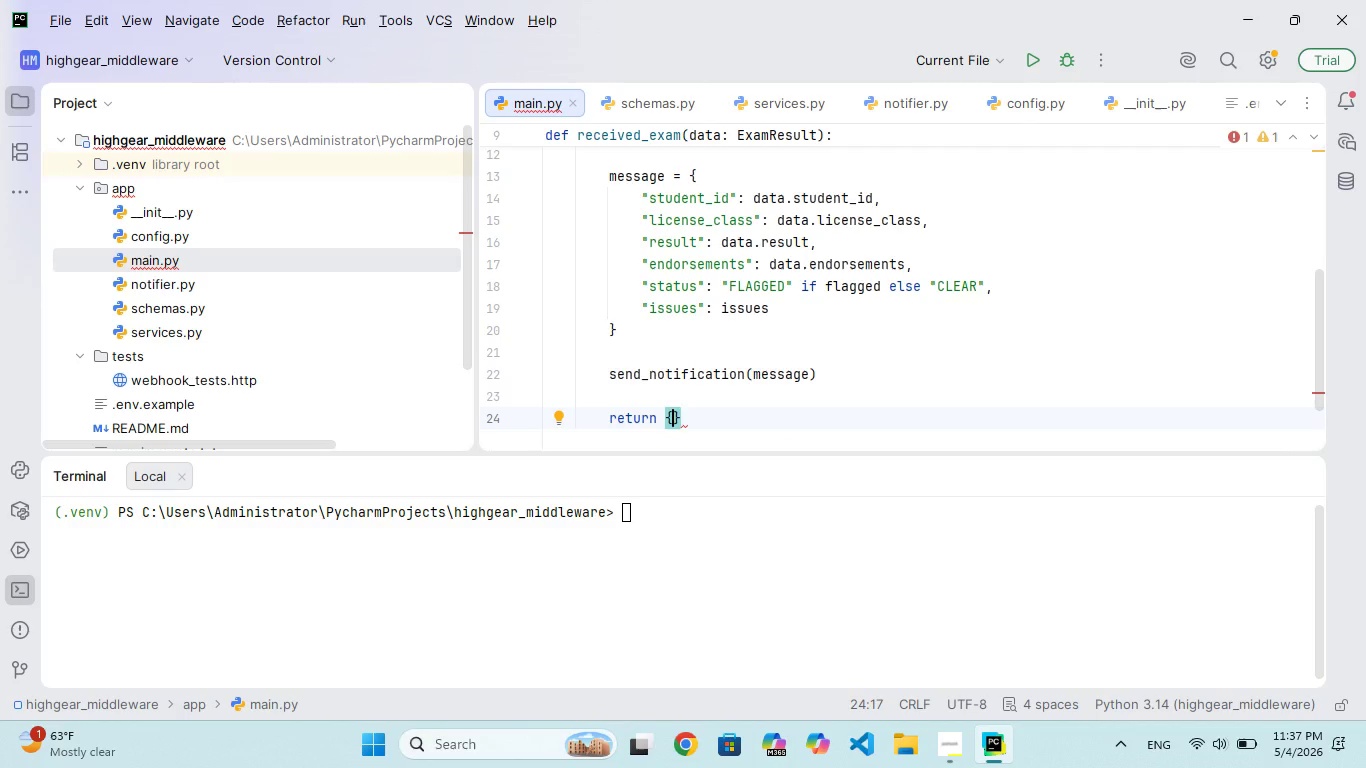 
key(Enter)
 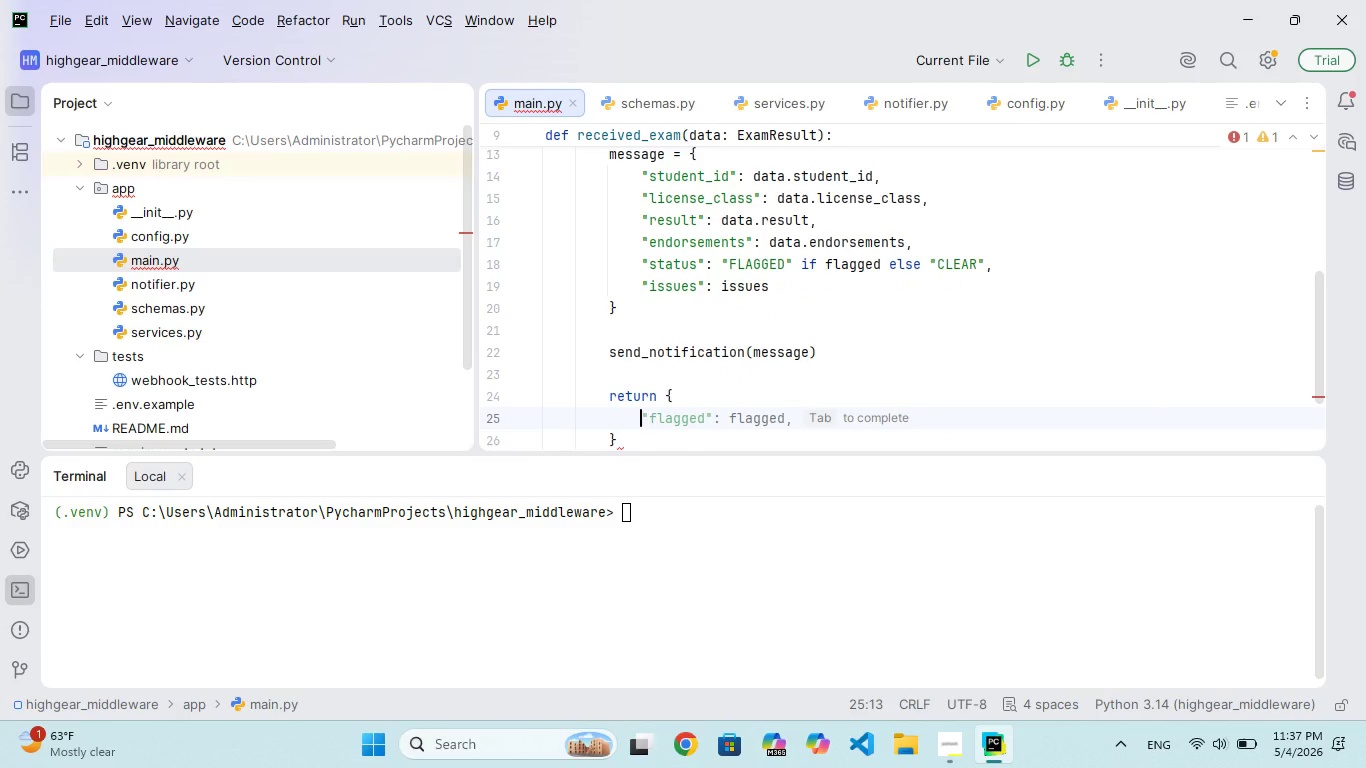 
type("message)
 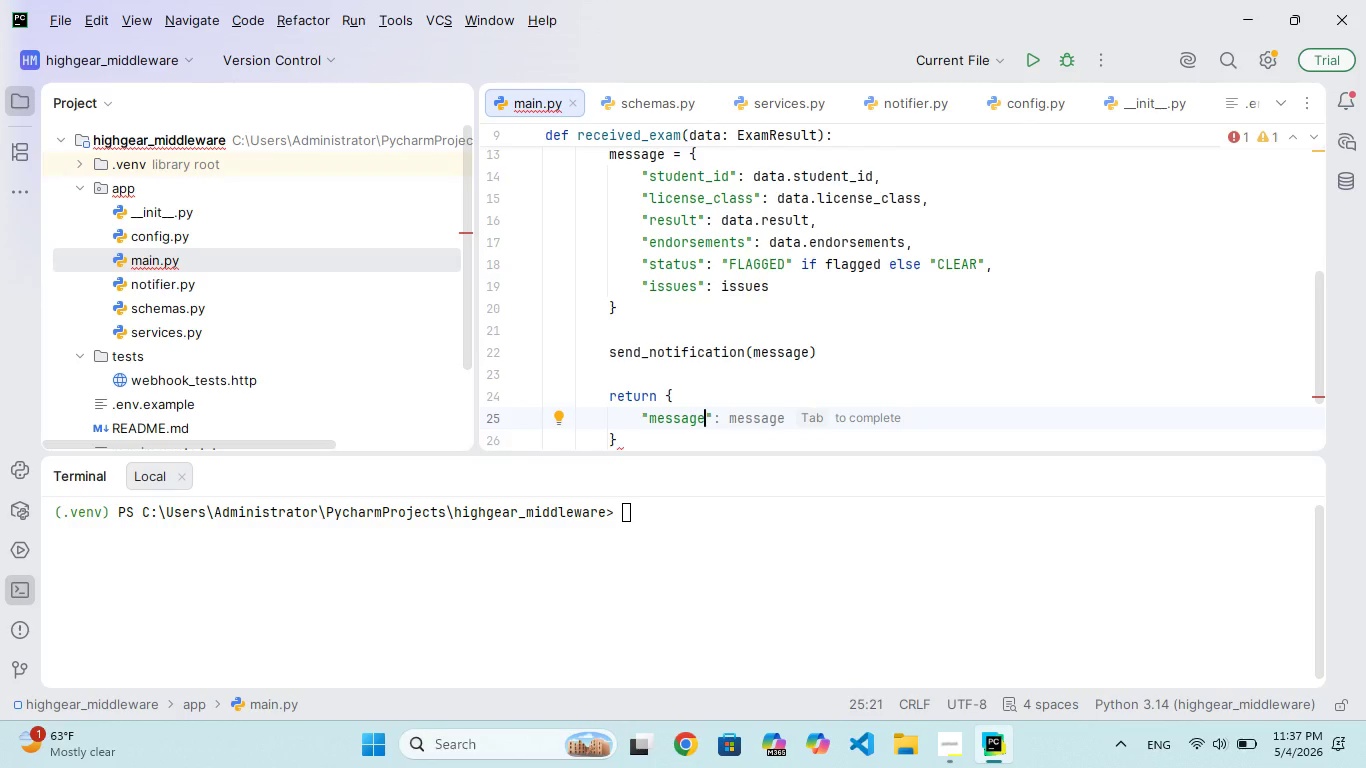 
key(ArrowRight)
 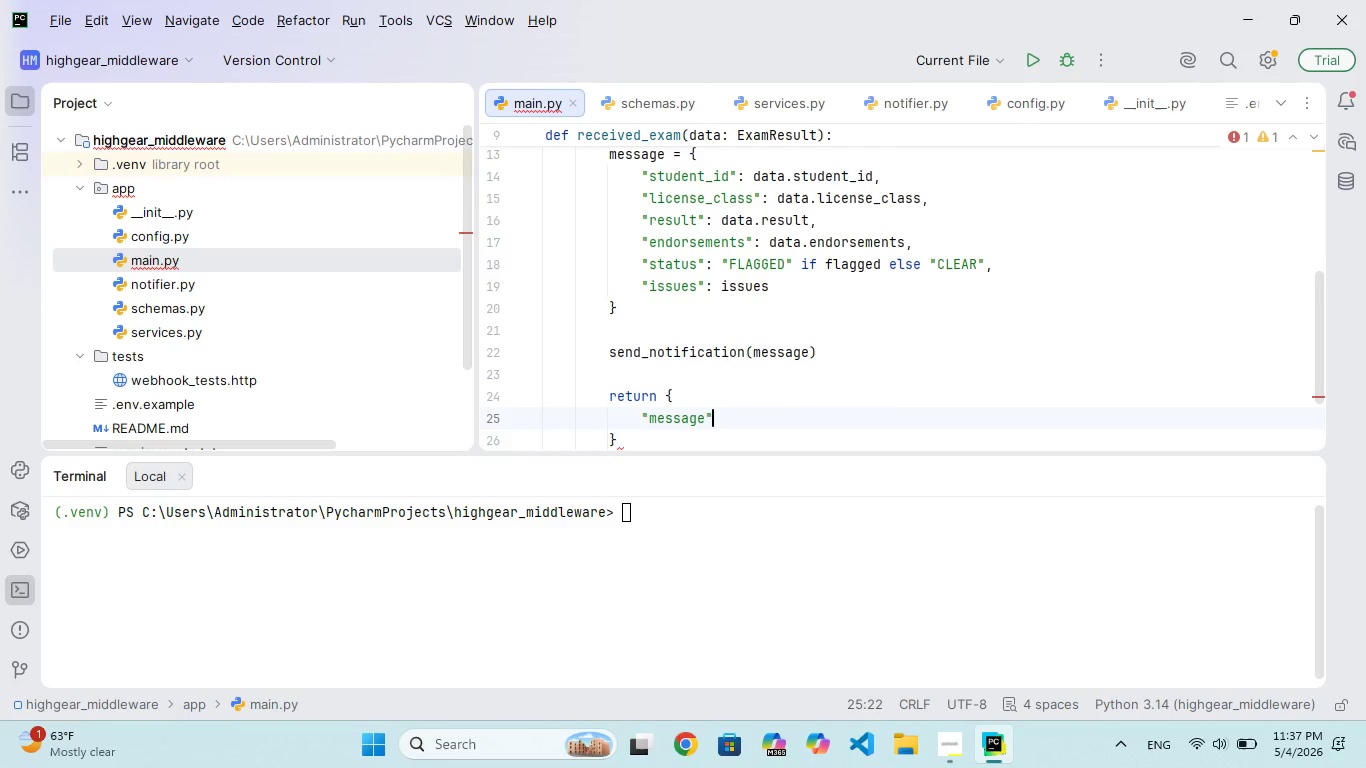 
type(: "Processes)
 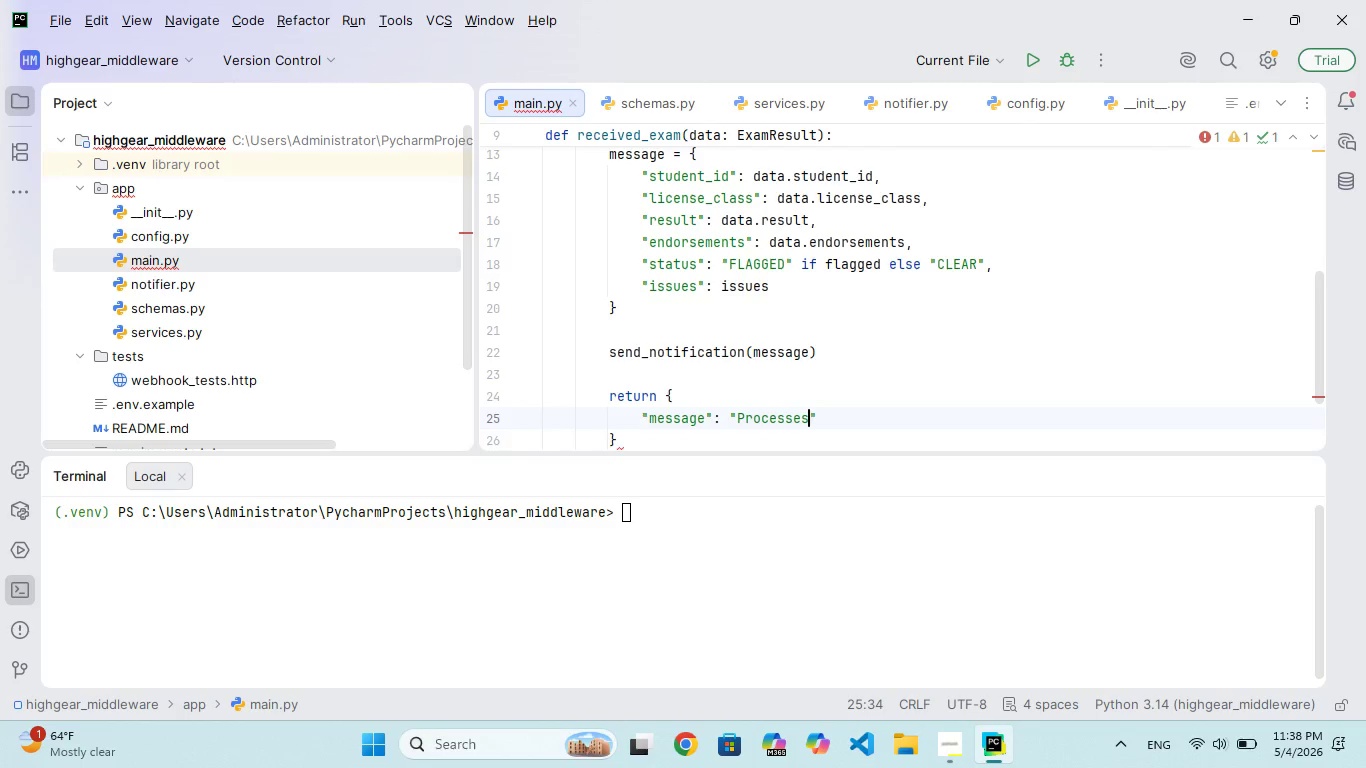 
type( successfully)
 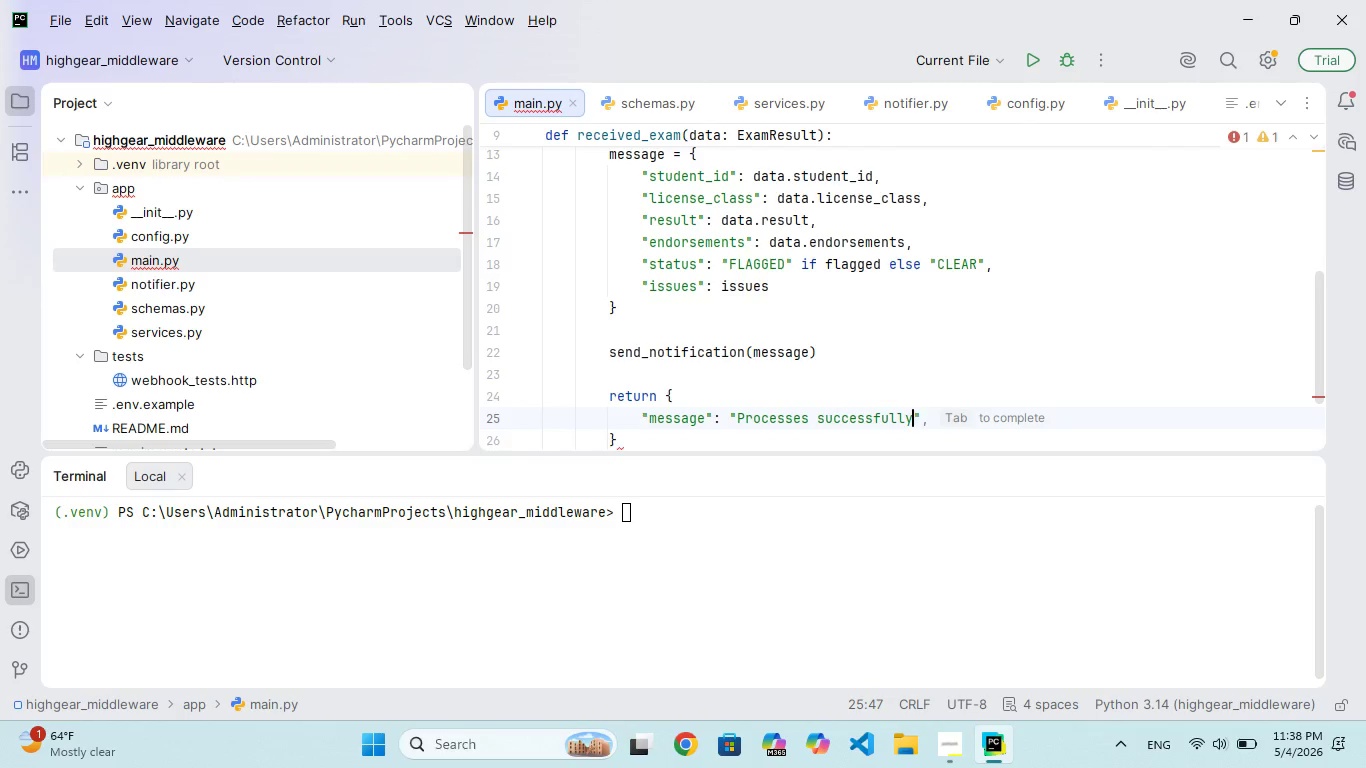 
key(ArrowRight)
 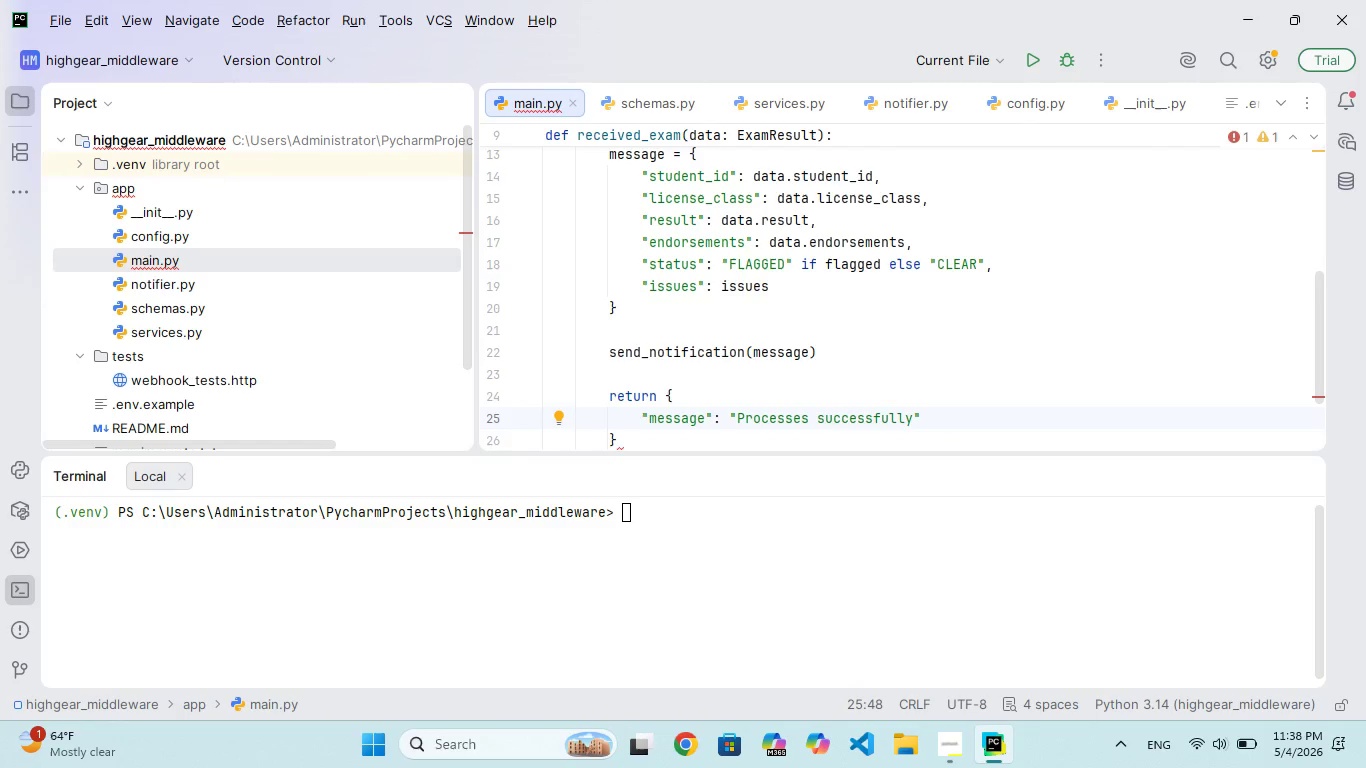 
key(Comma)
 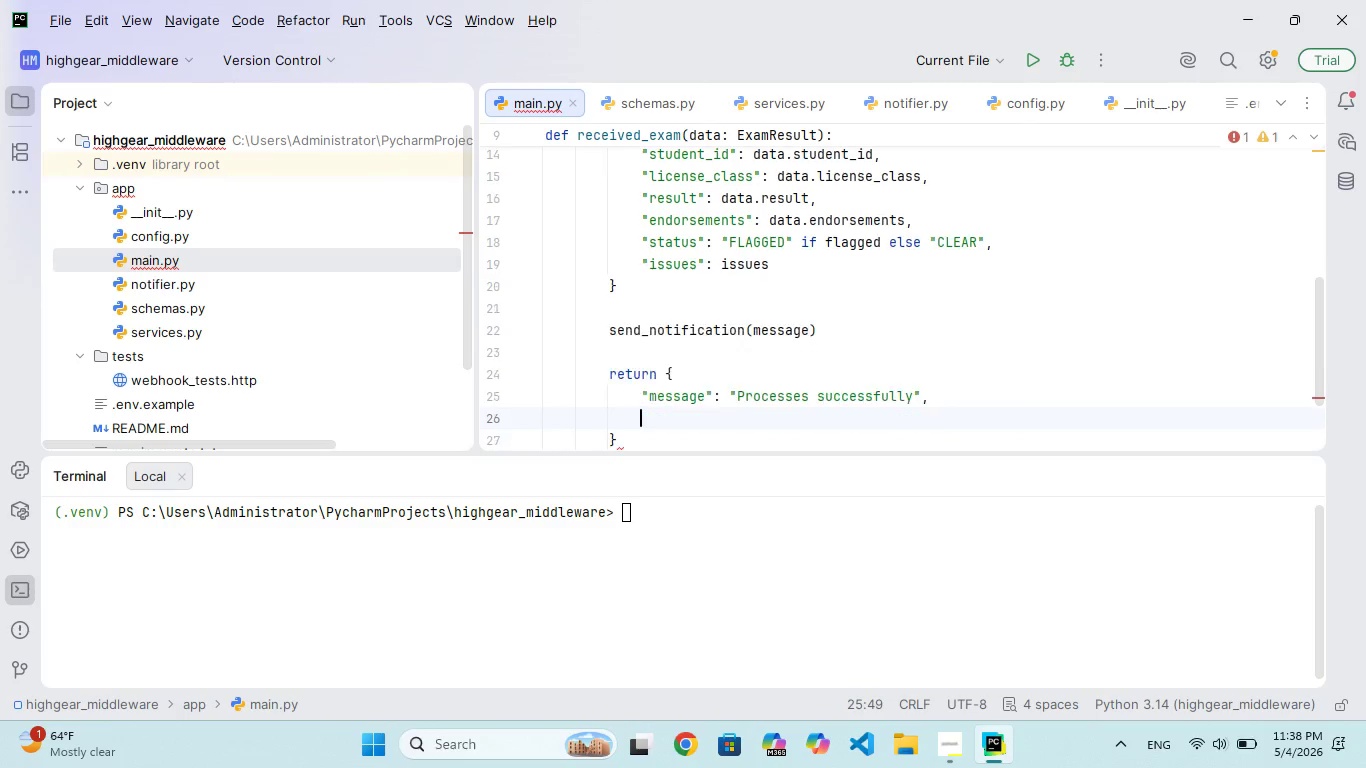 
key(Enter)
 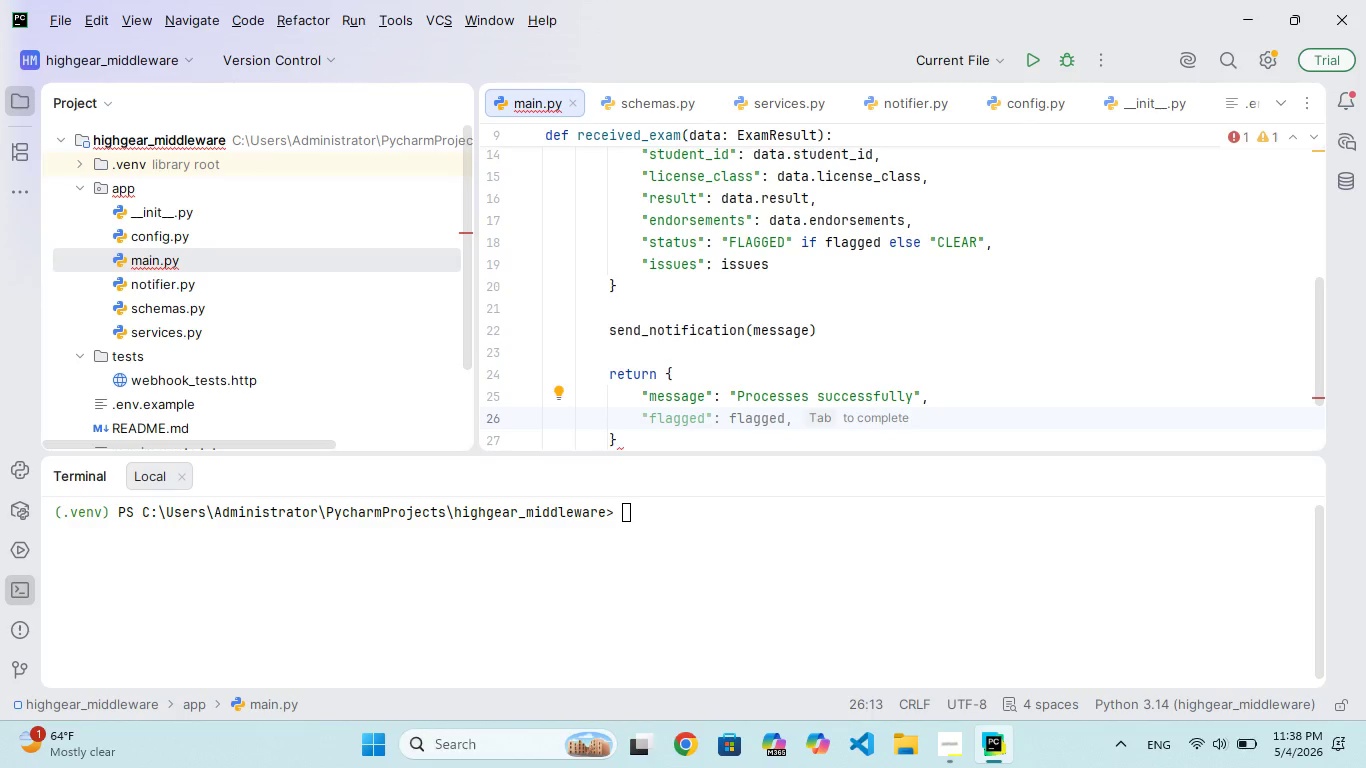 
type(flaggd)
key(Backspace)
key(Backspace)
key(Backspace)
key(Backspace)
key(Backspace)
key(Backspace)
key(Backspace)
type("flaggd": flaggd,)
 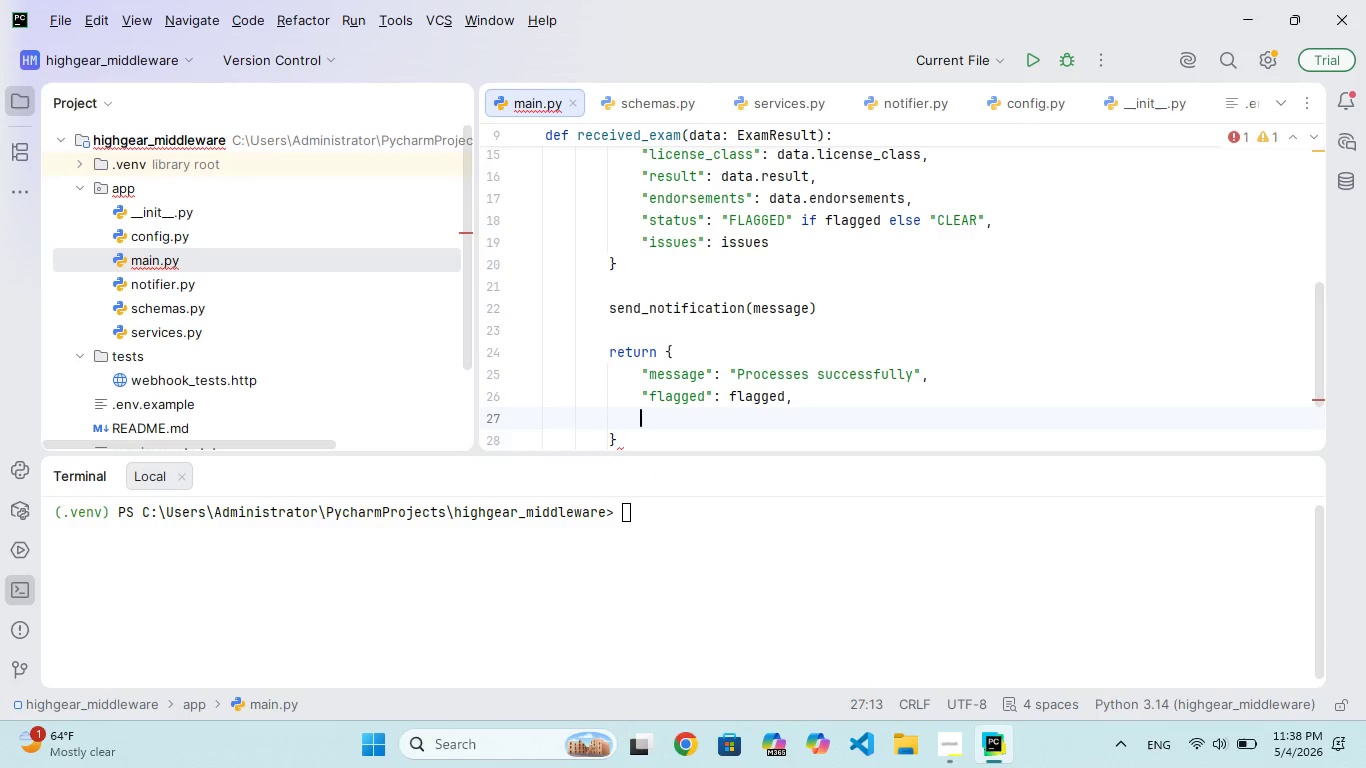 
hold_key(key=E, duration=0.39)
 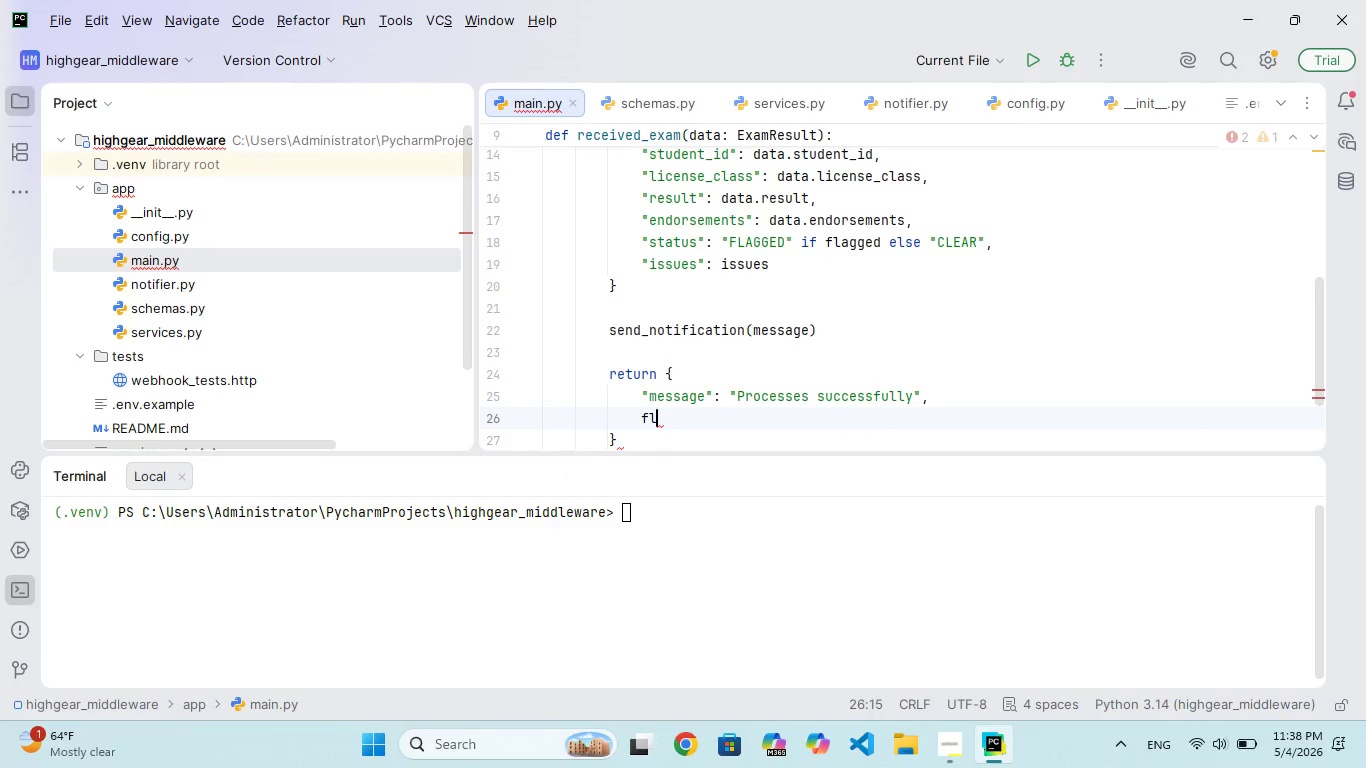 
hold_key(key=E, duration=0.41)
 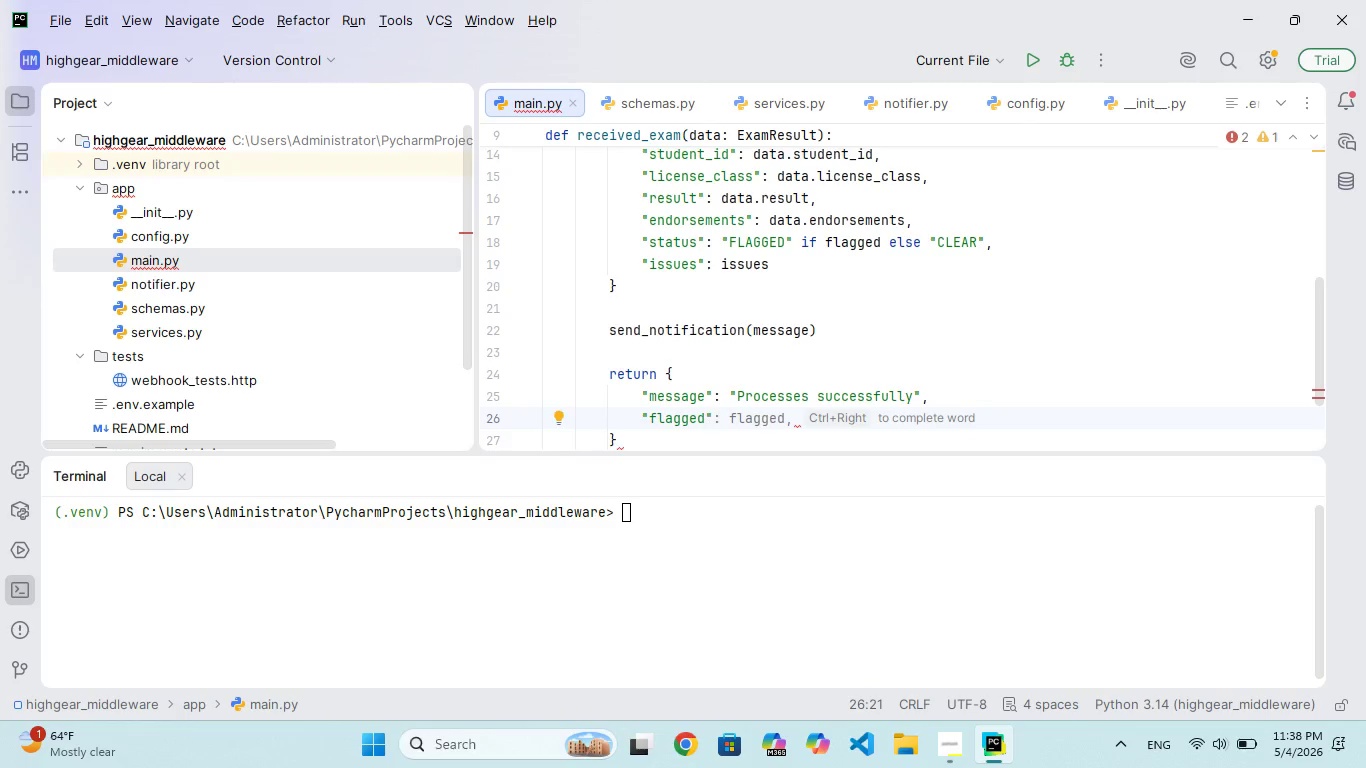 
hold_key(key=E, duration=0.36)
 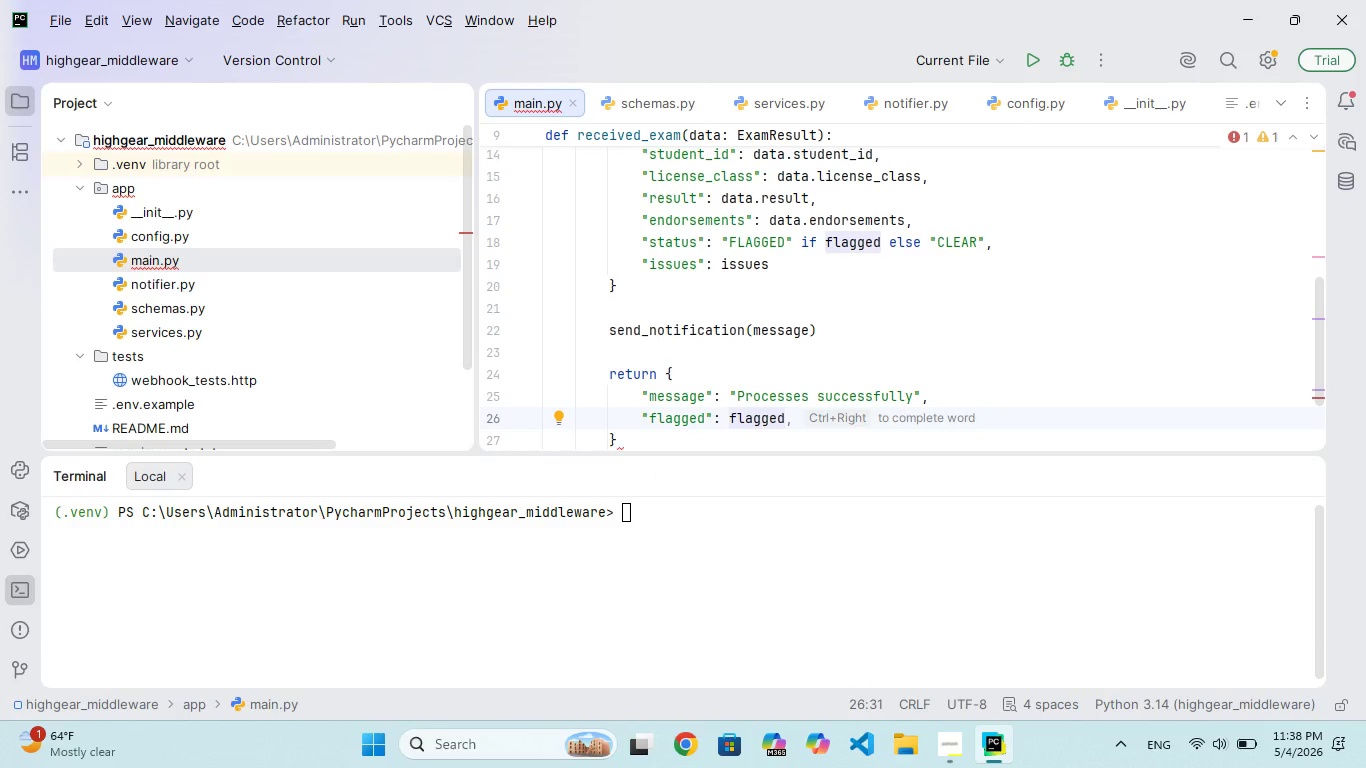 
key(Enter)
 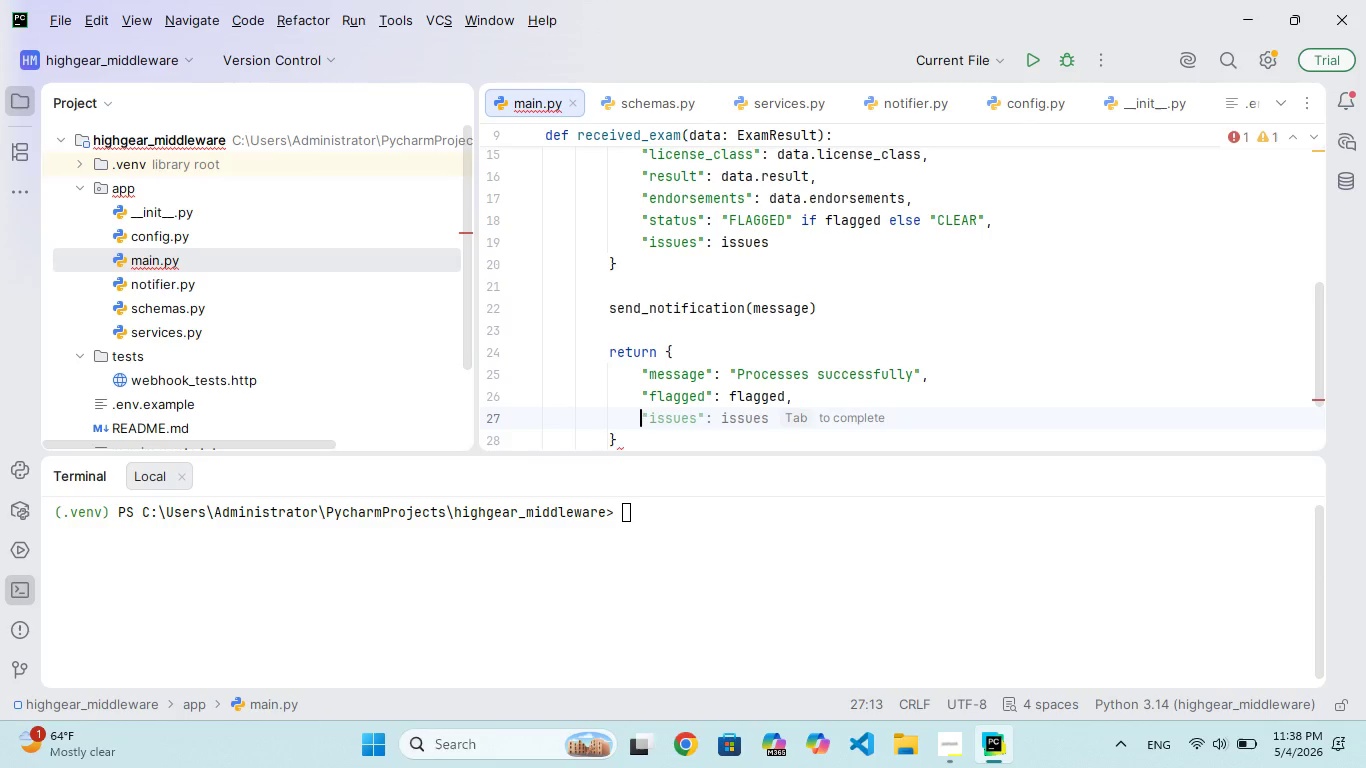 
type("issues)
 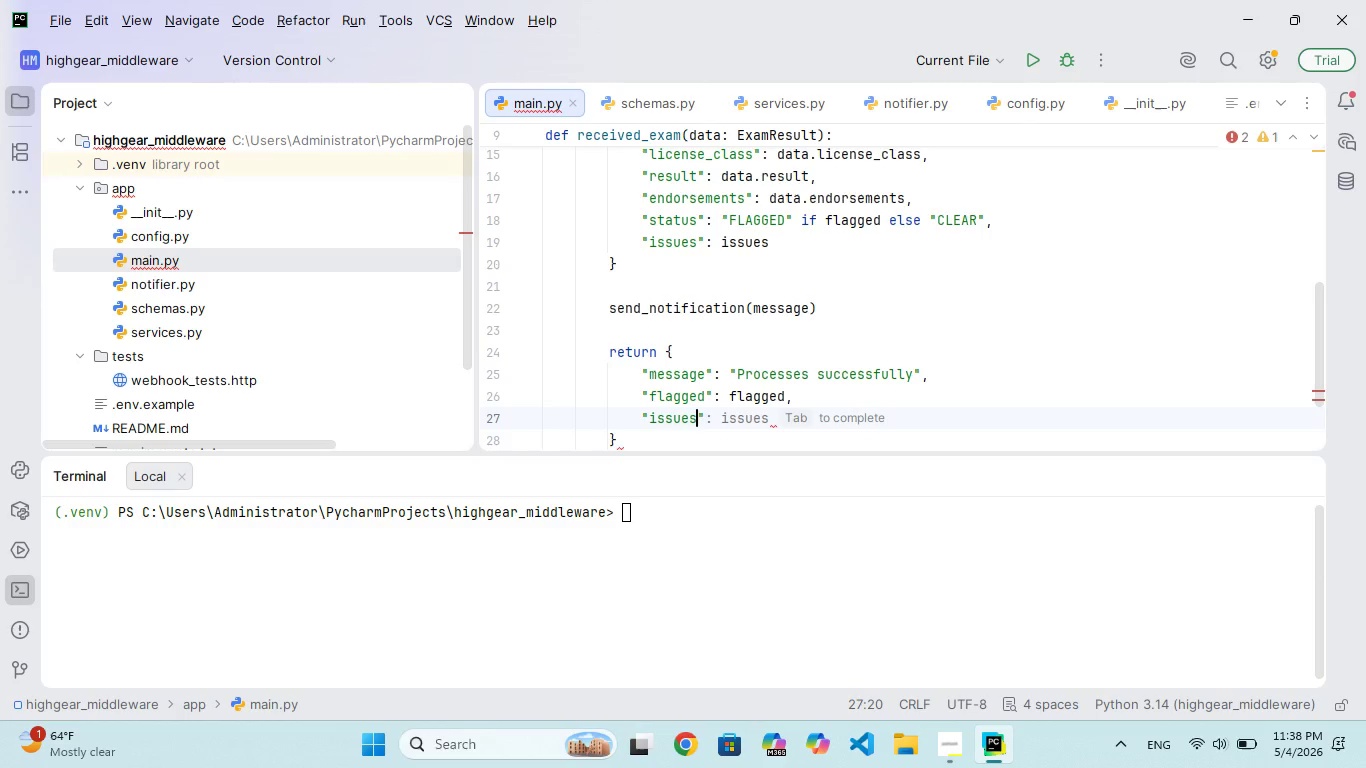 
key(ArrowRight)
 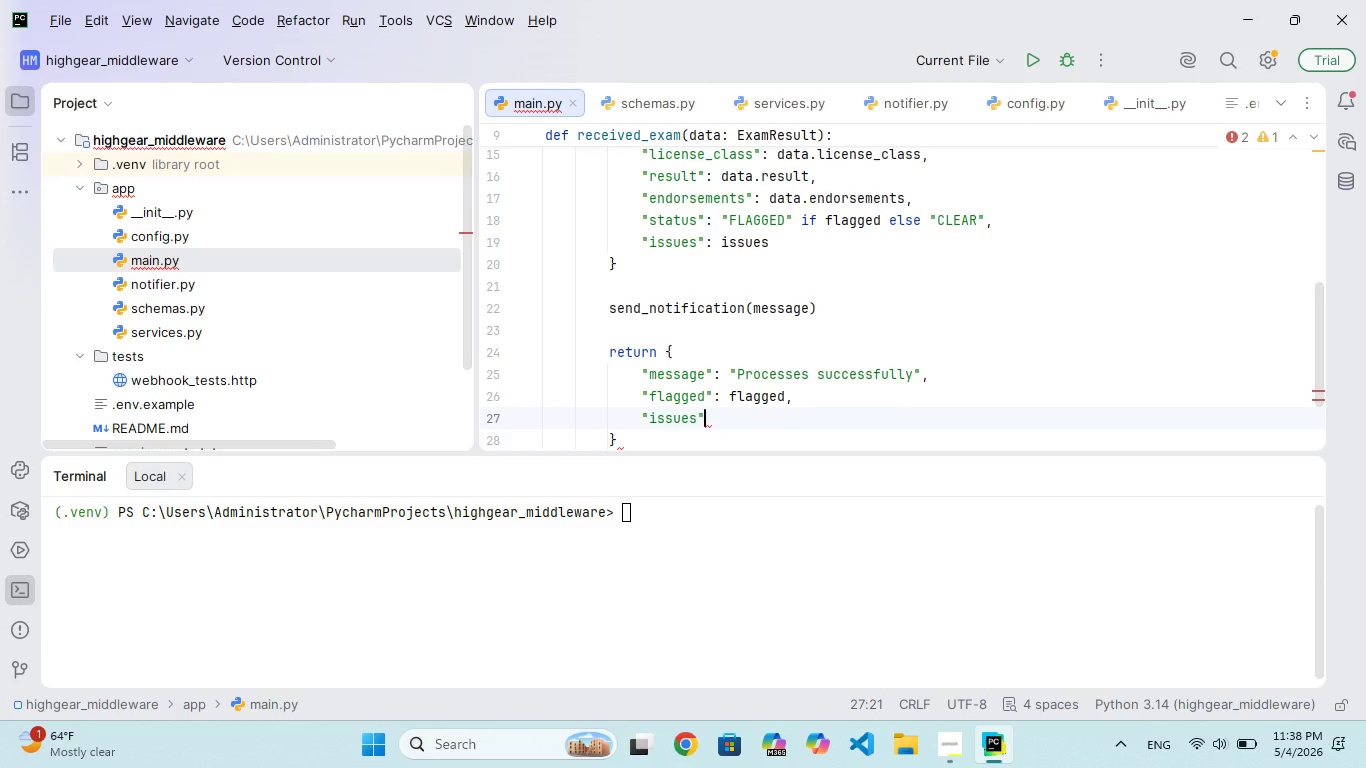 
type(: issus)
 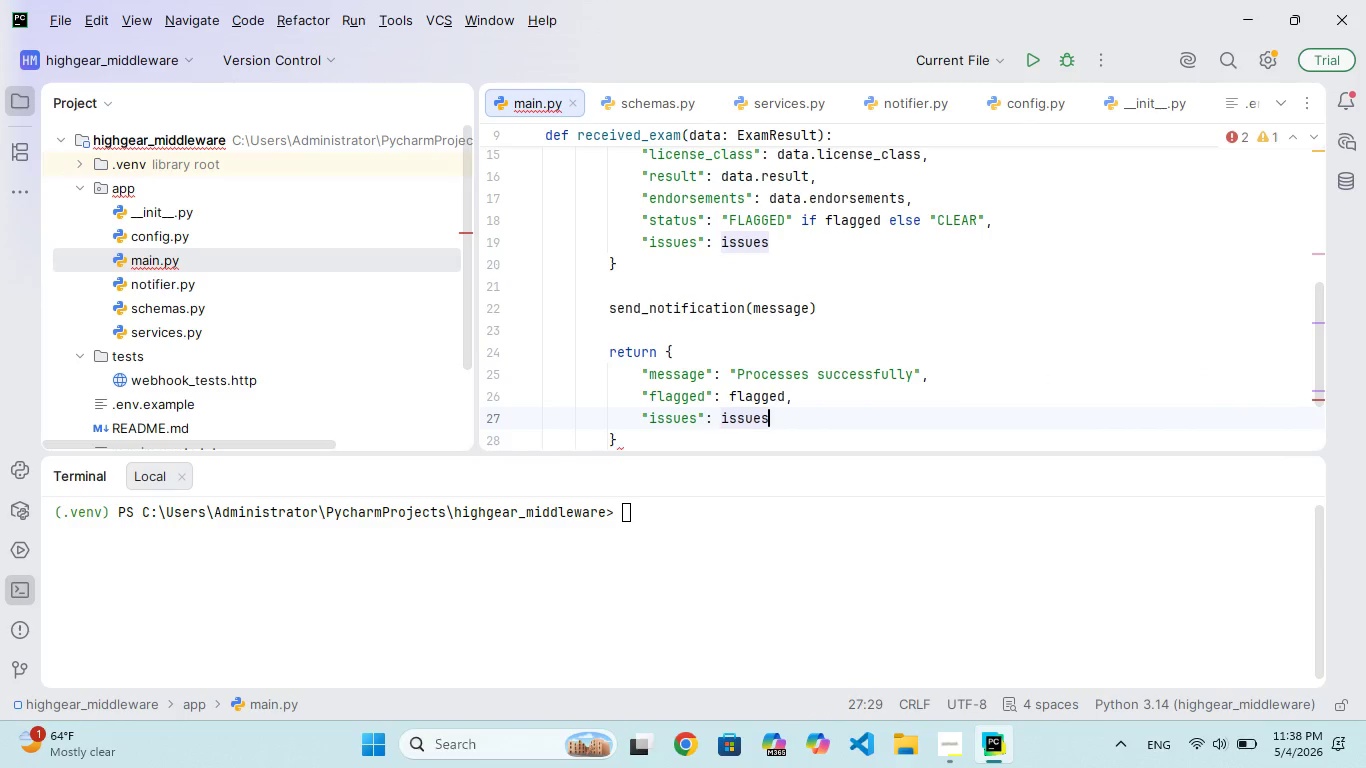 
hold_key(key=E, duration=0.31)
 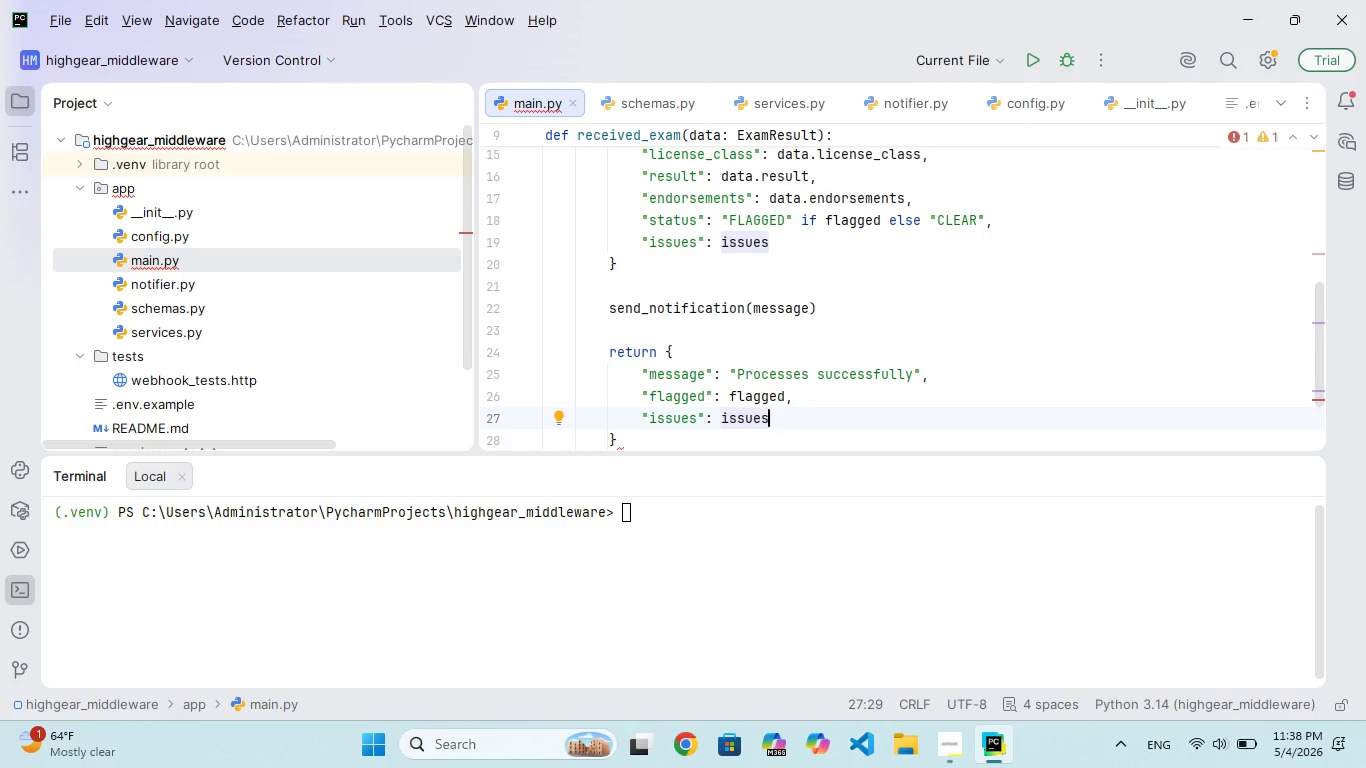 
key(ArrowDown)
 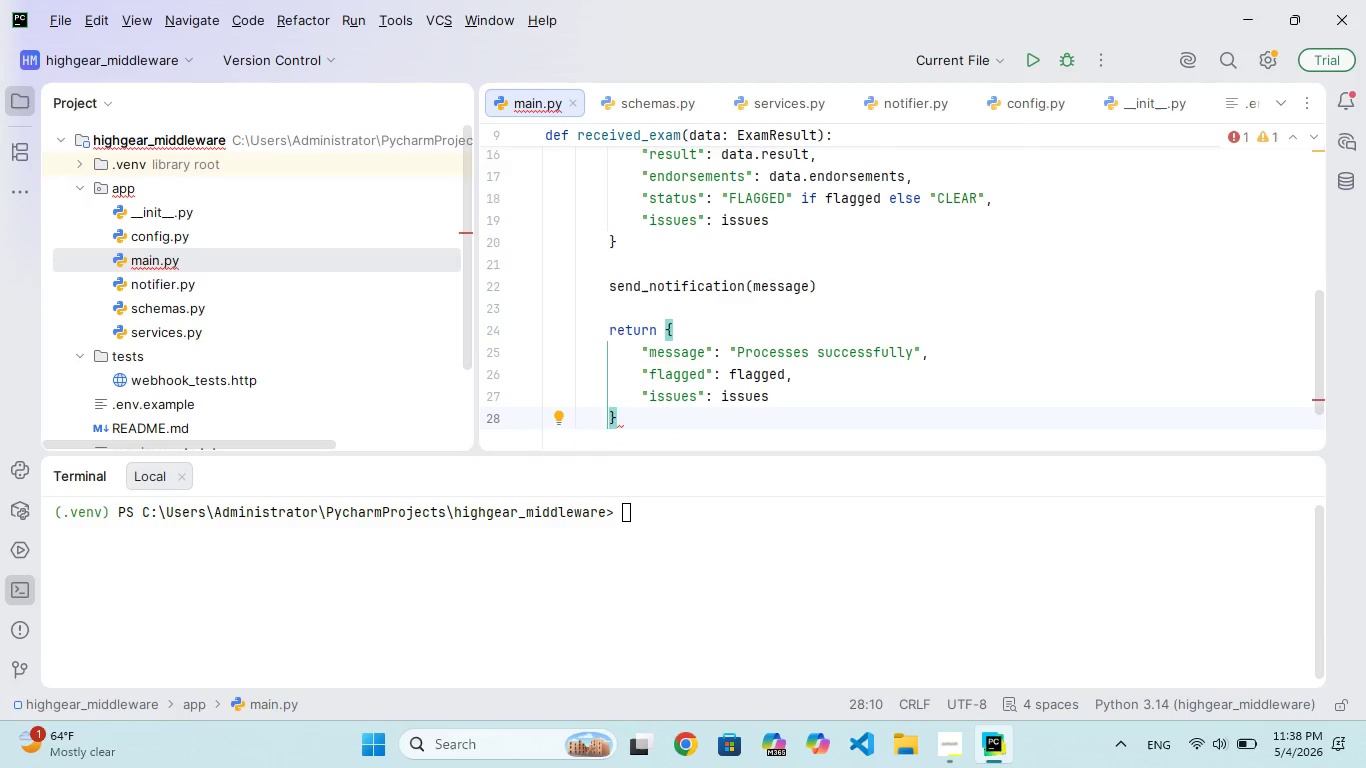 
key(Enter)
 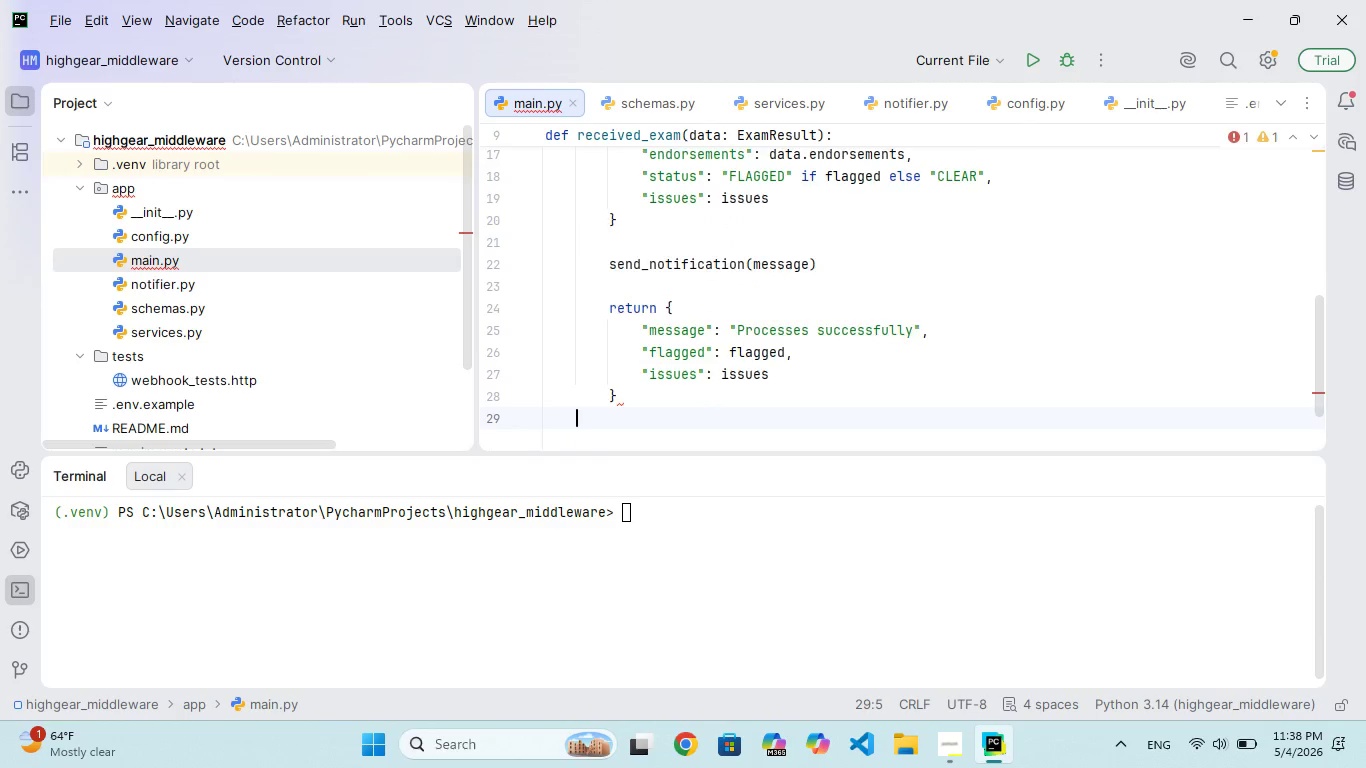 
key(Enter)
 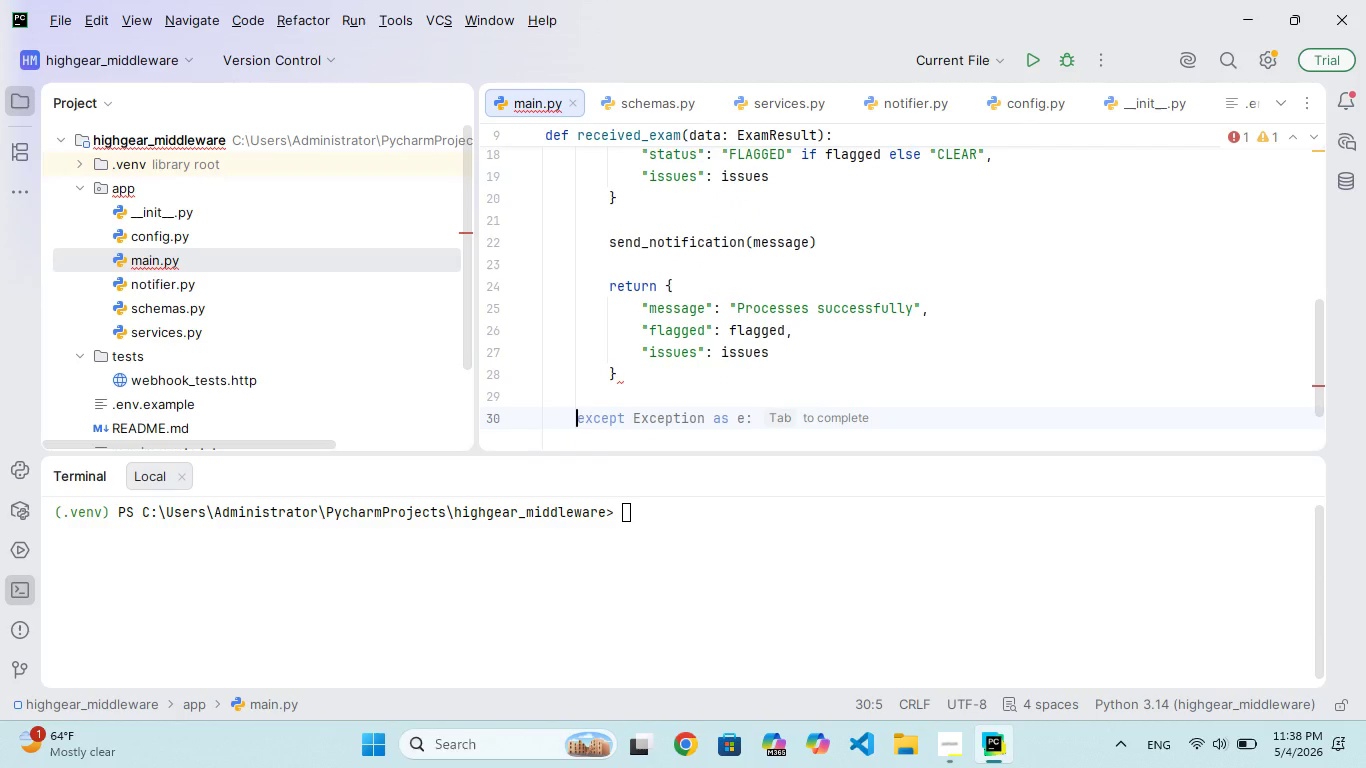 
type(except Exception ase:)
 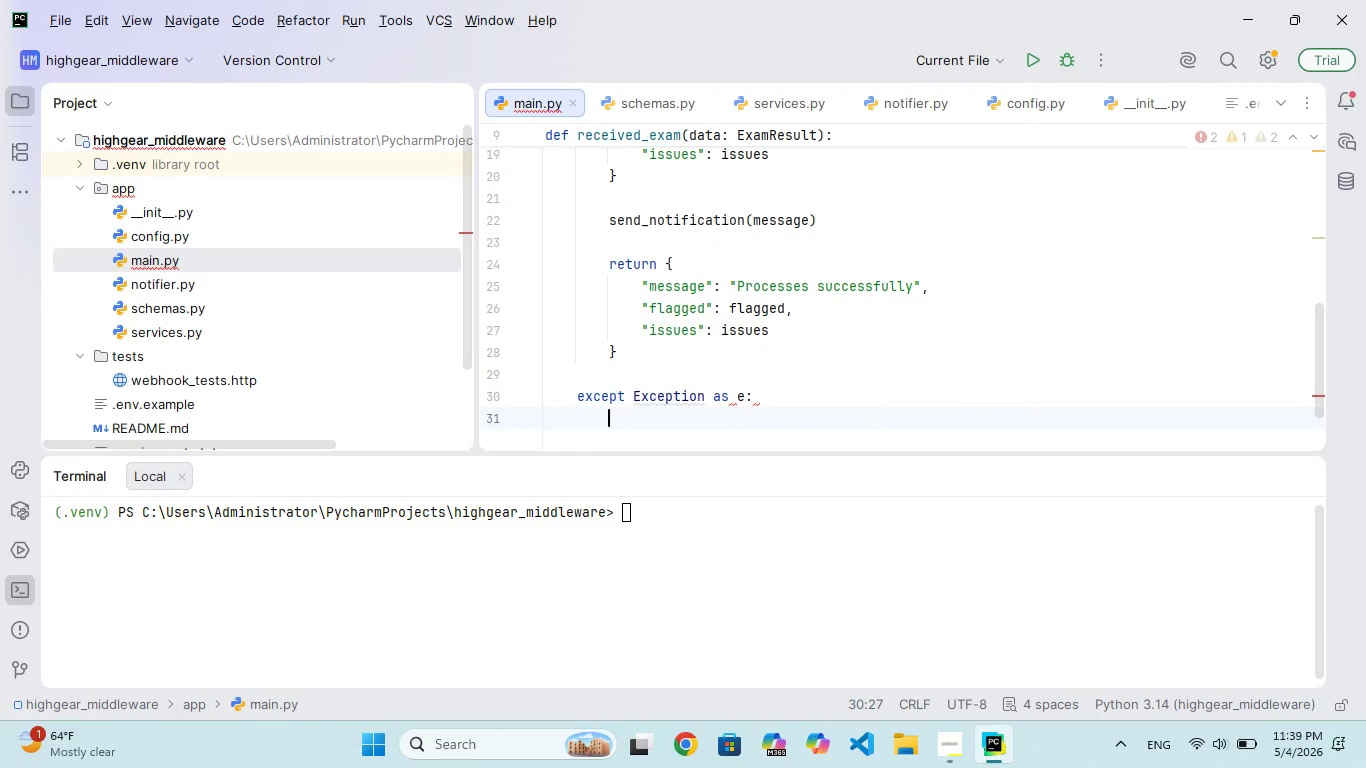 
 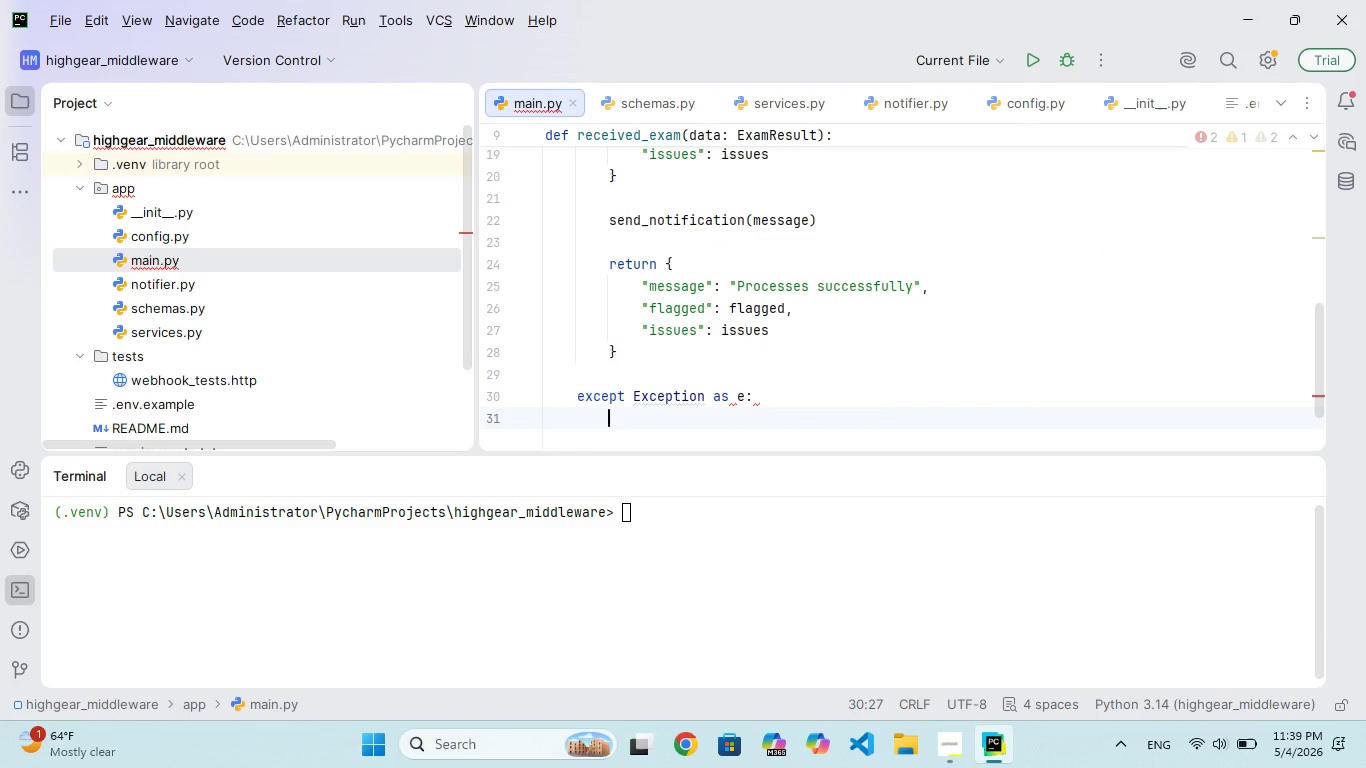 
key(Enter)
 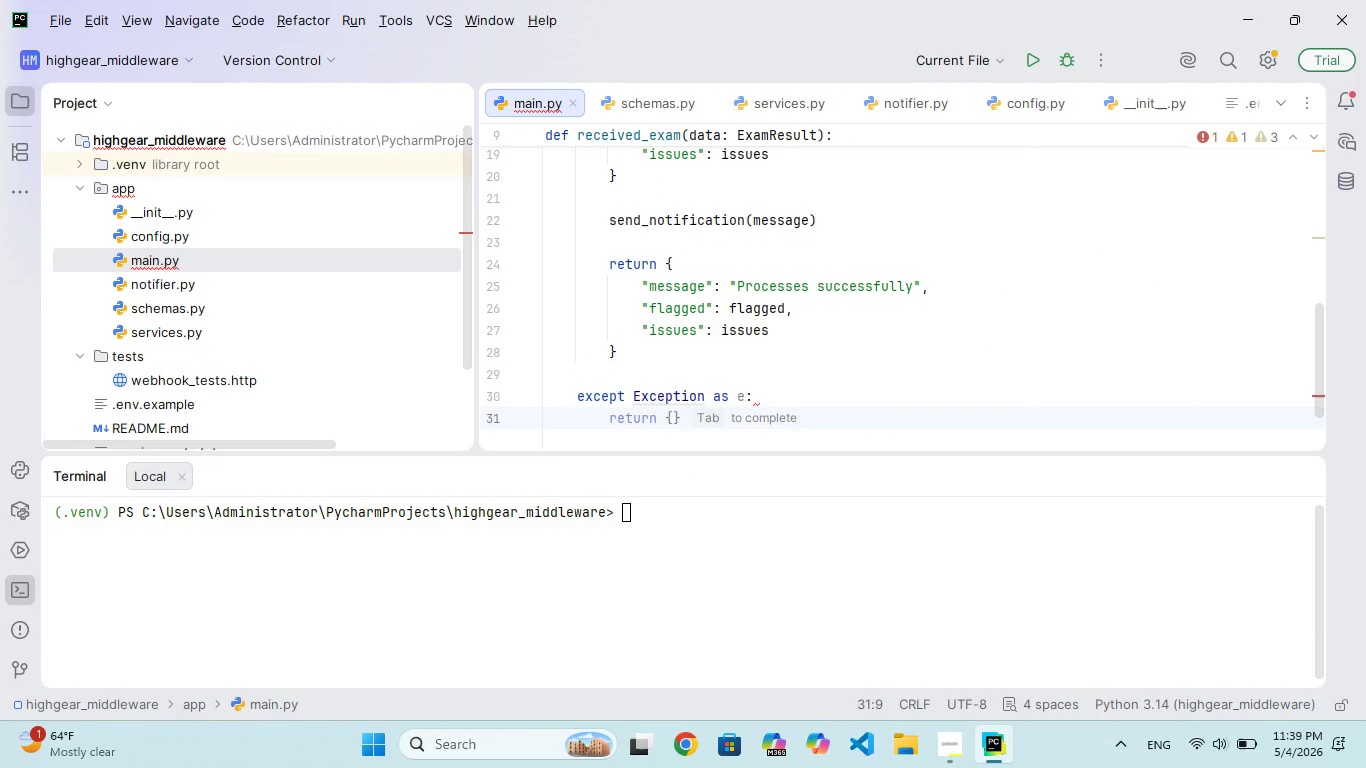 
type(rais)
 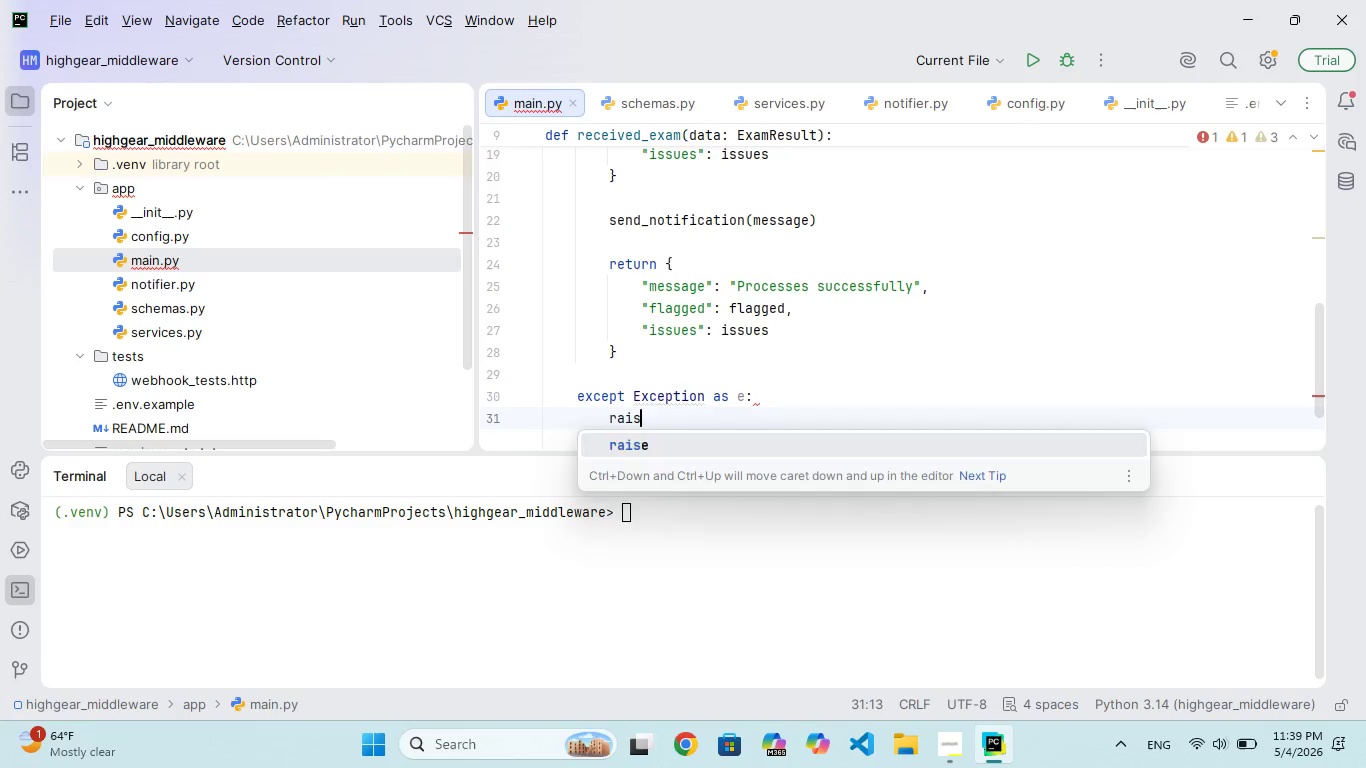 
hold_key(key=E, duration=0.33)
 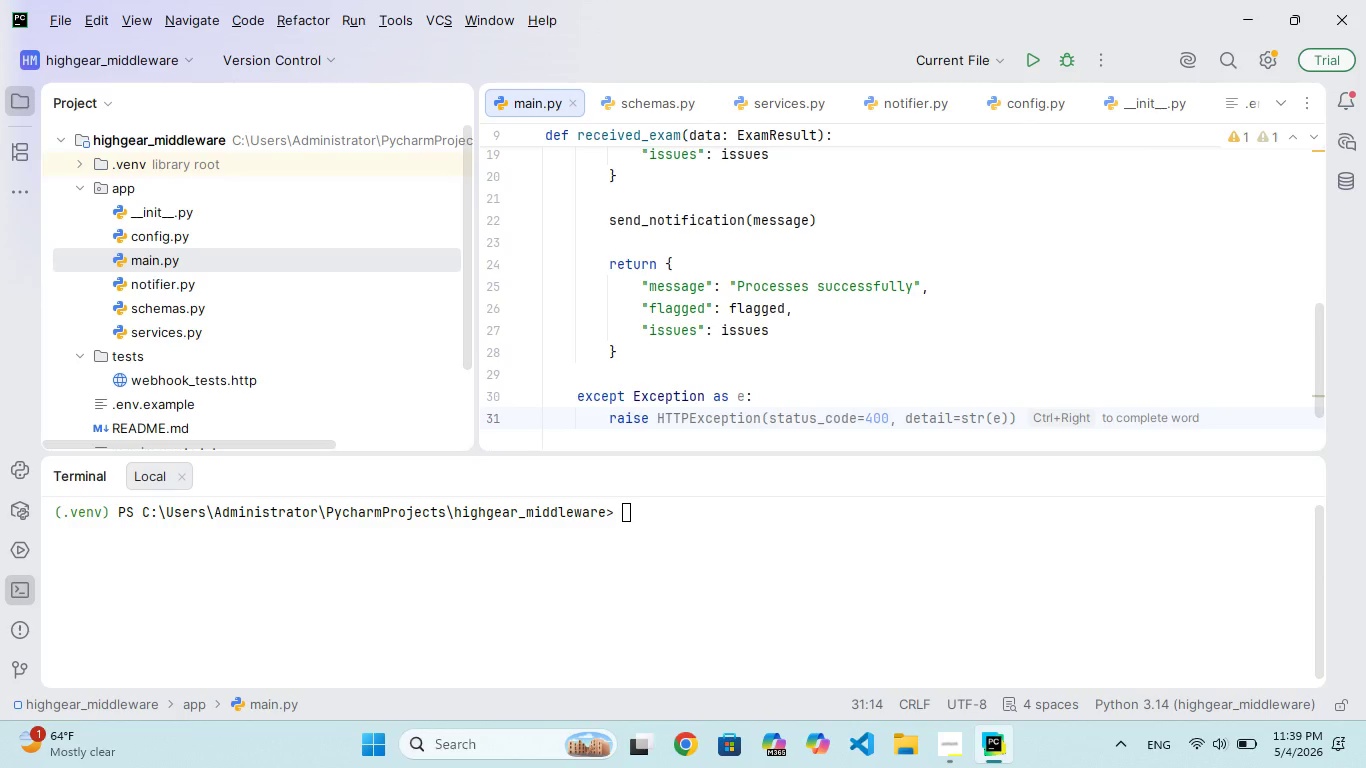 
type( HTTPException)
 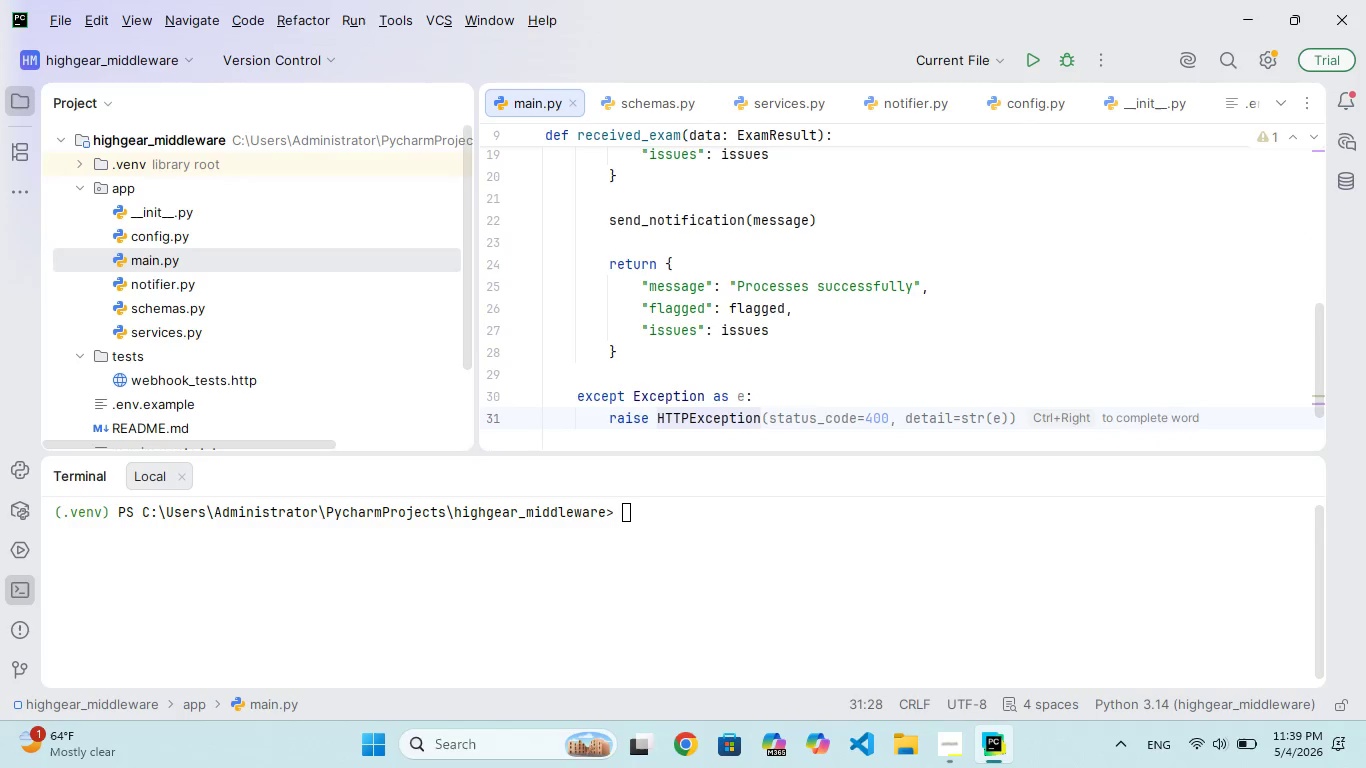 
type((s)
 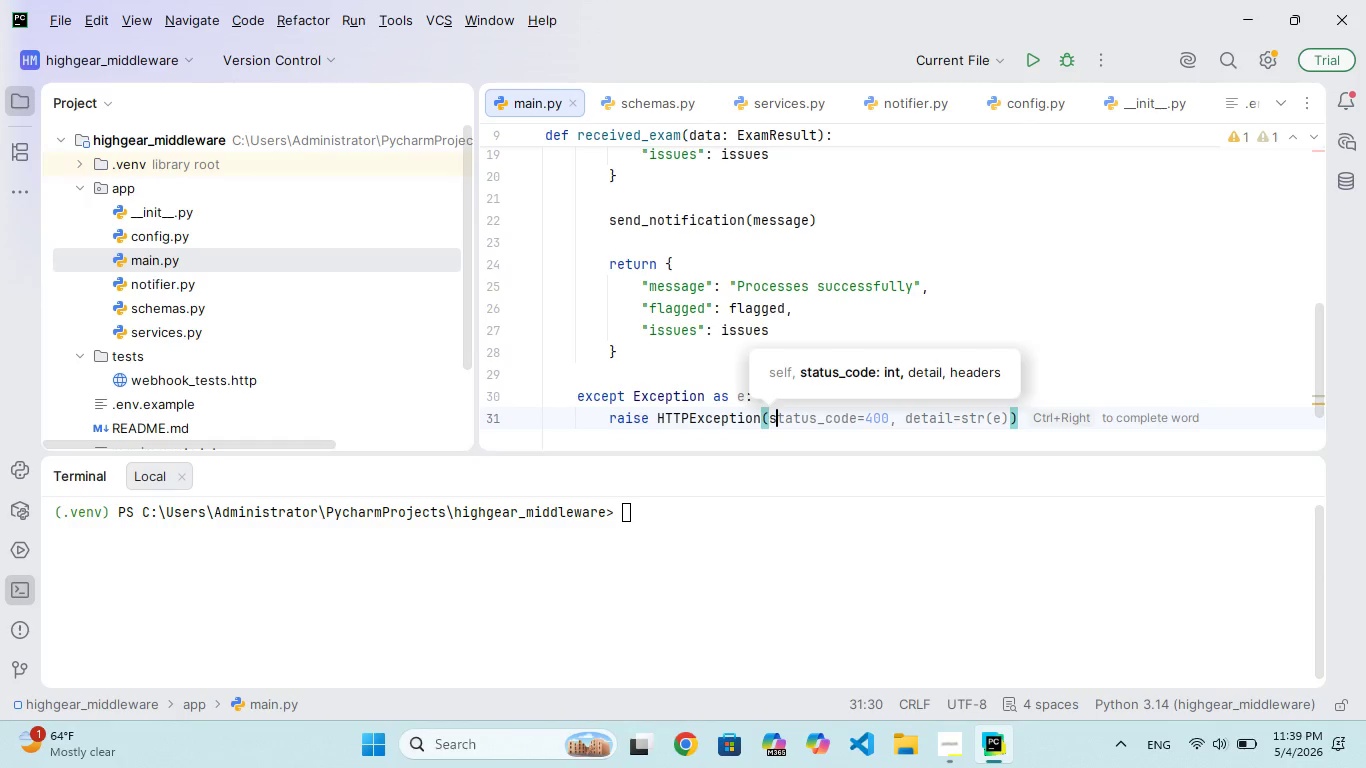 
key(Control+T)
 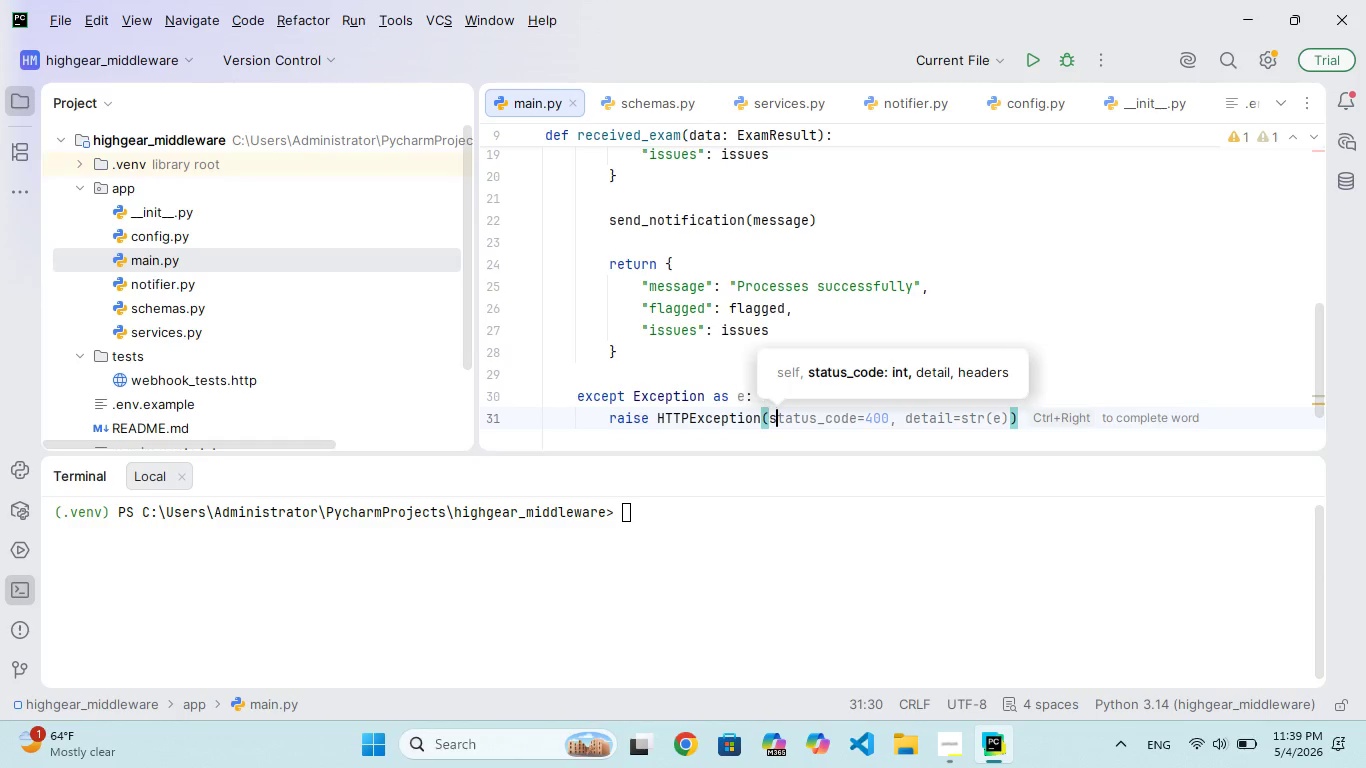 
type(atus)
 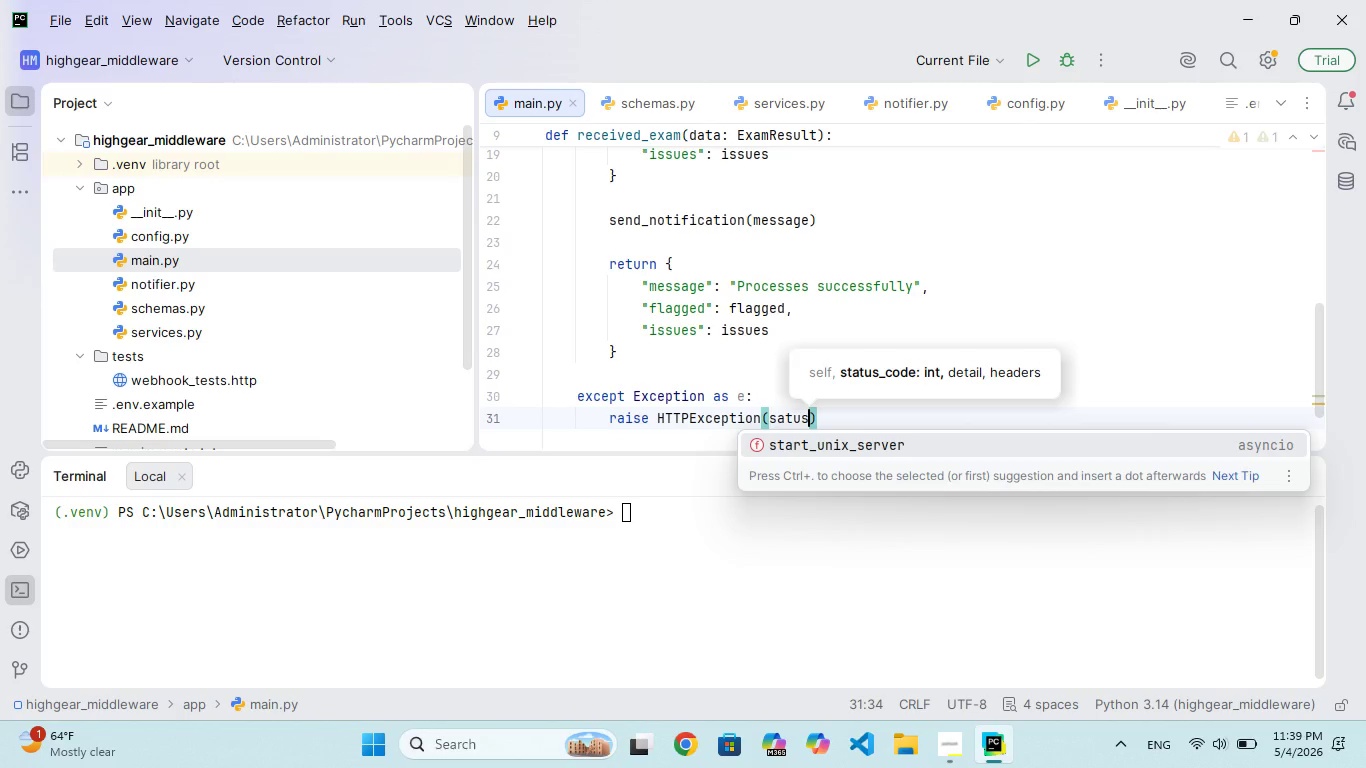 
key(ArrowLeft)
 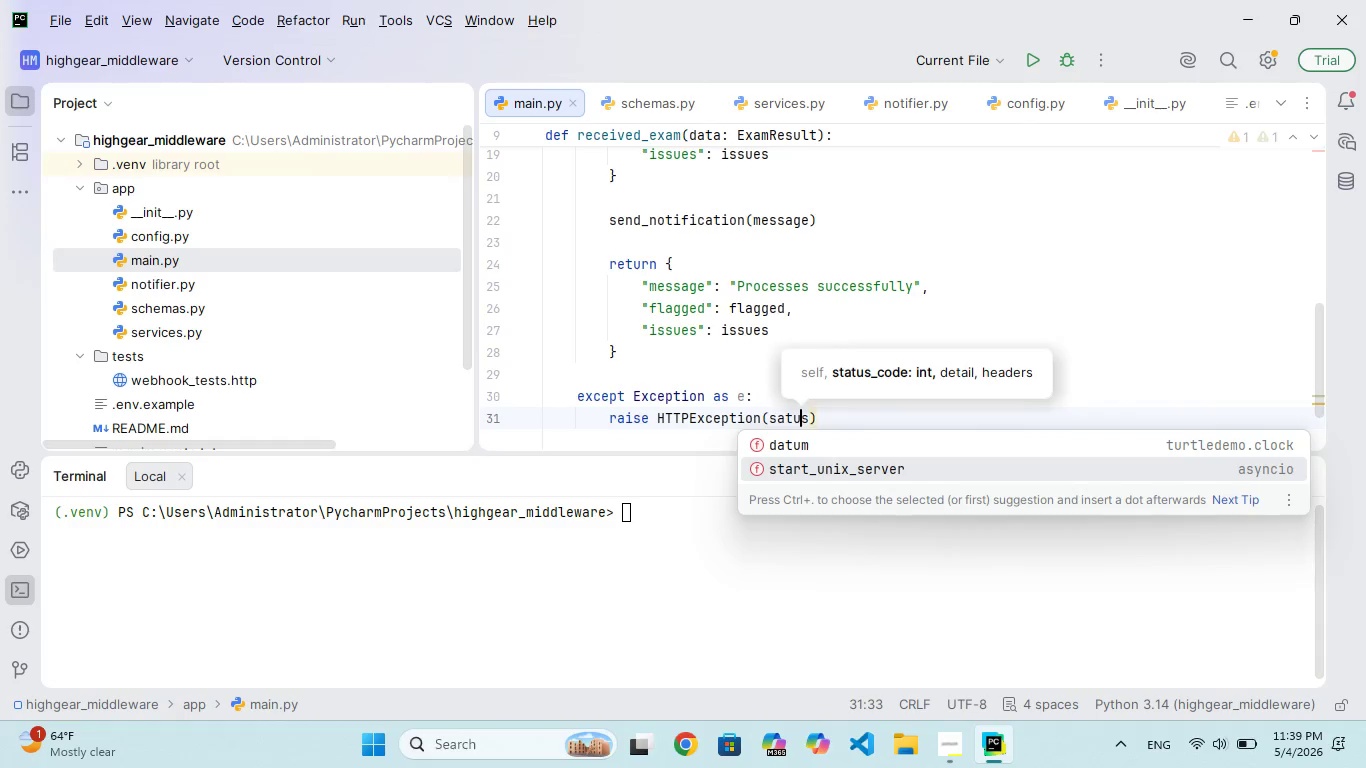 
key(ArrowLeft)
 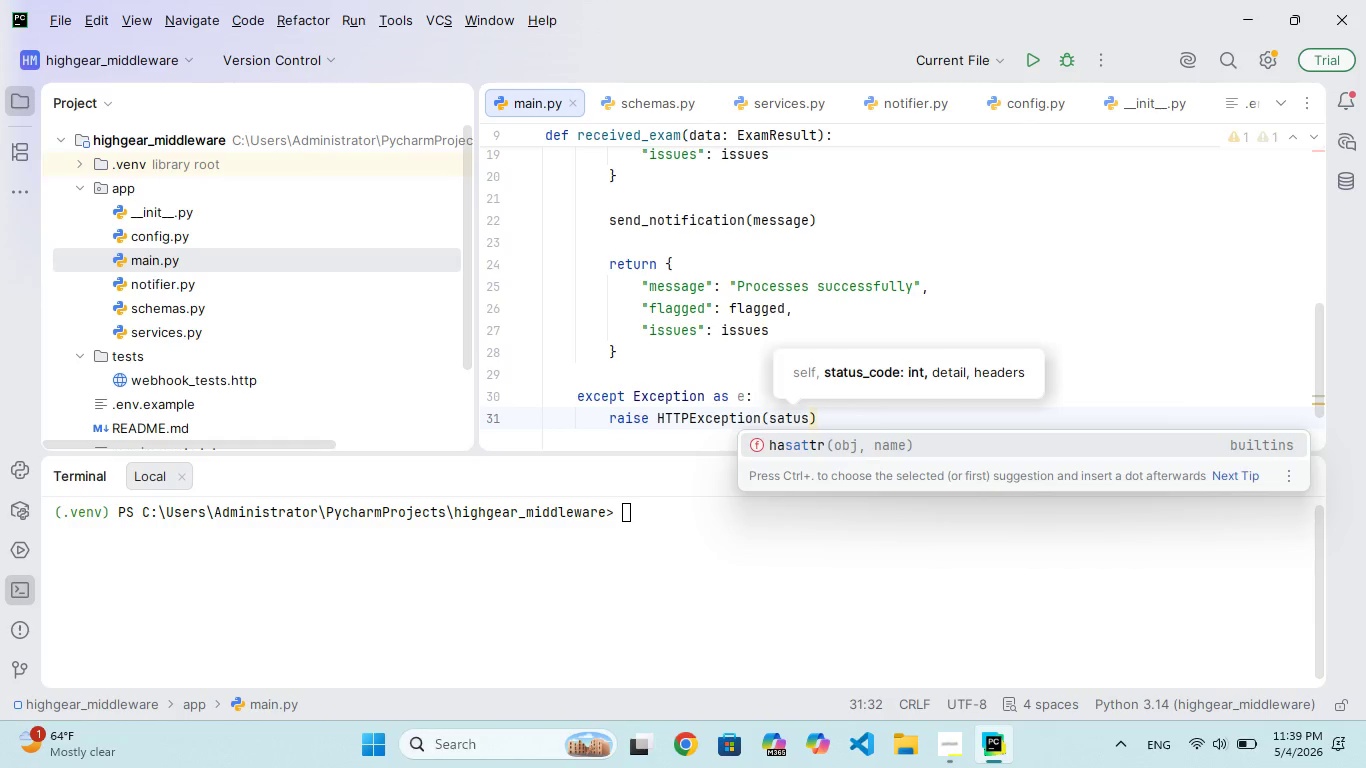 
key(ArrowRight)
 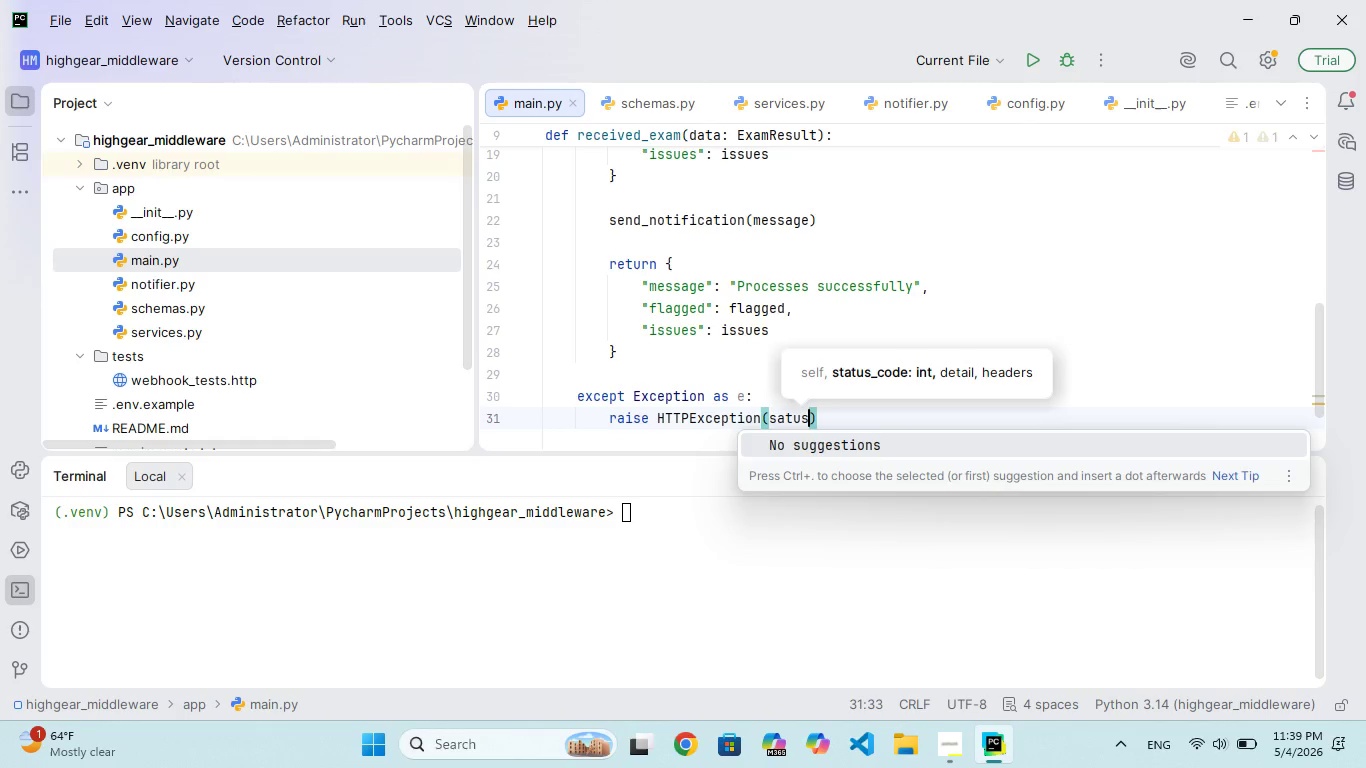 
key(ArrowRight)
 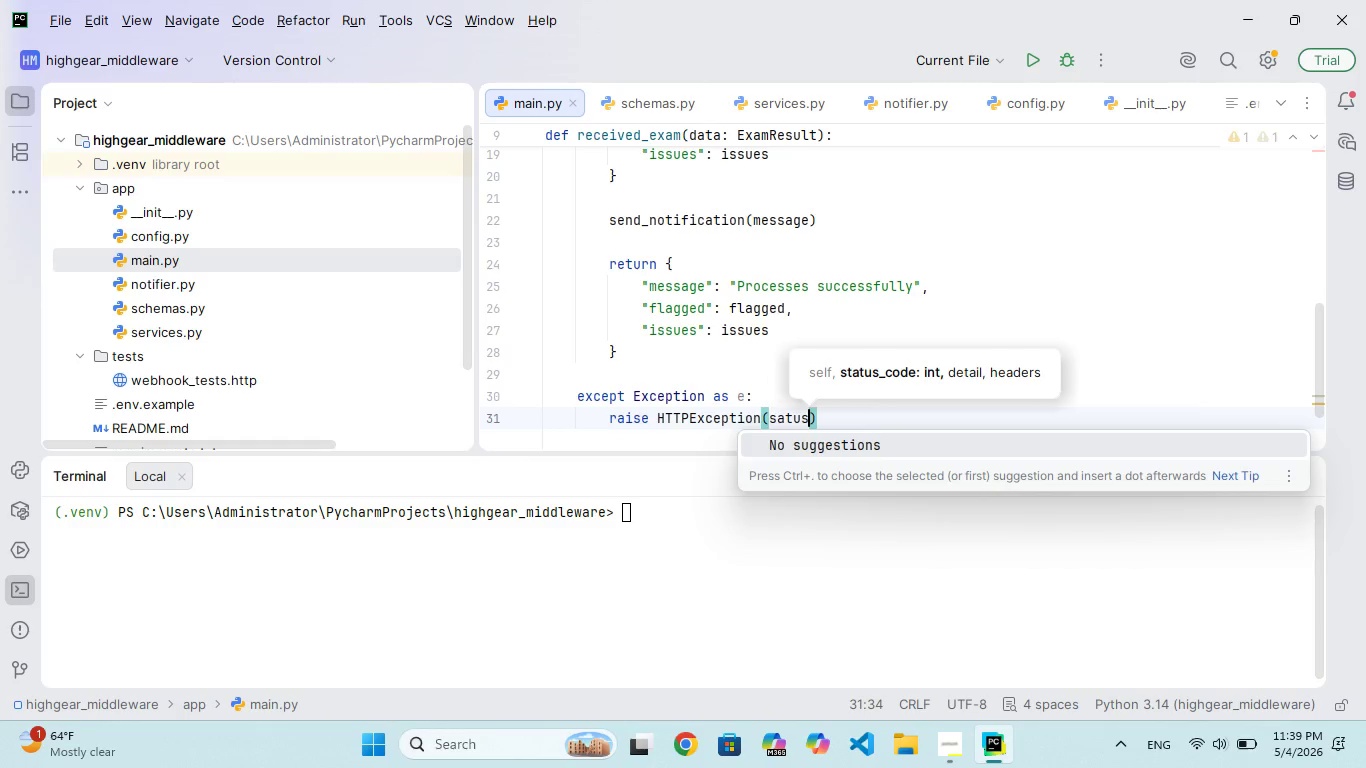 
key(Backspace)
key(Backspace)
key(Backspace)
key(Backspace)
type(tatu)
 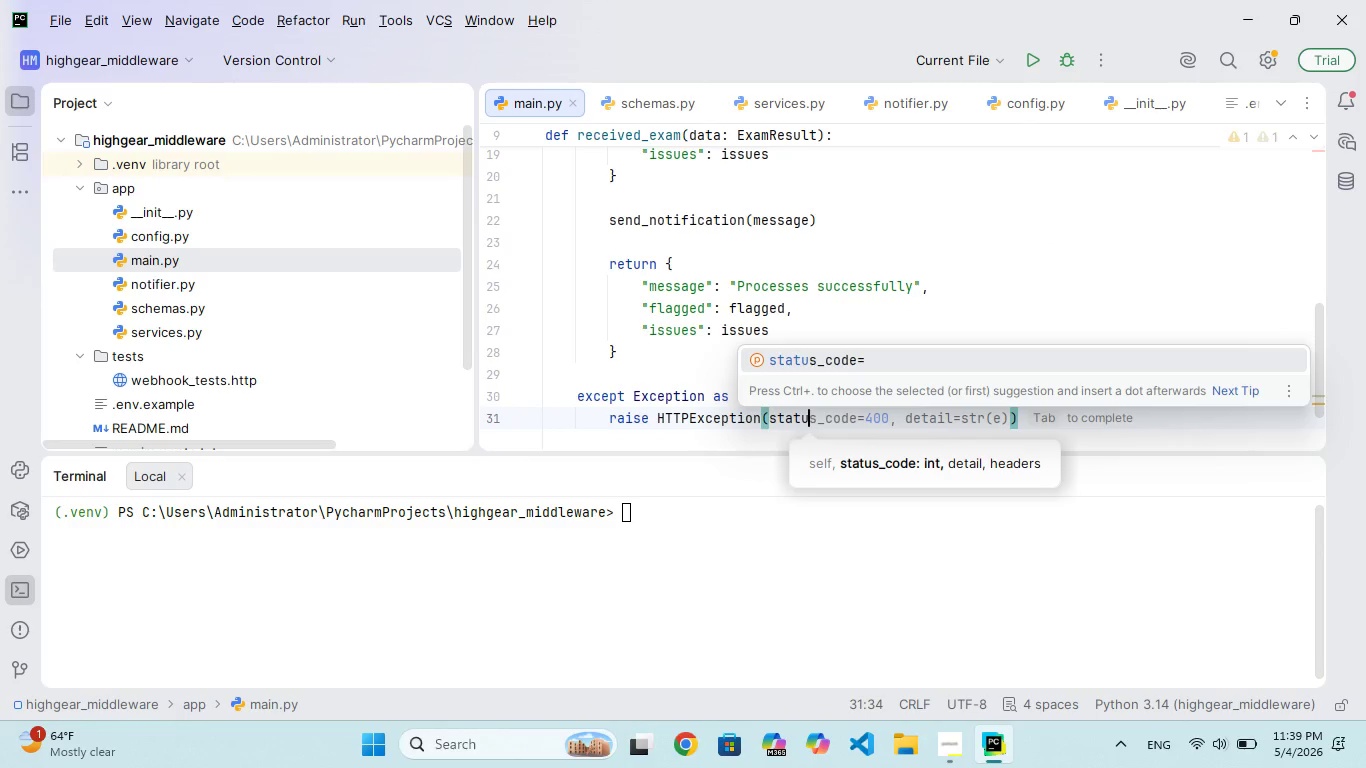 
key(Enter)
 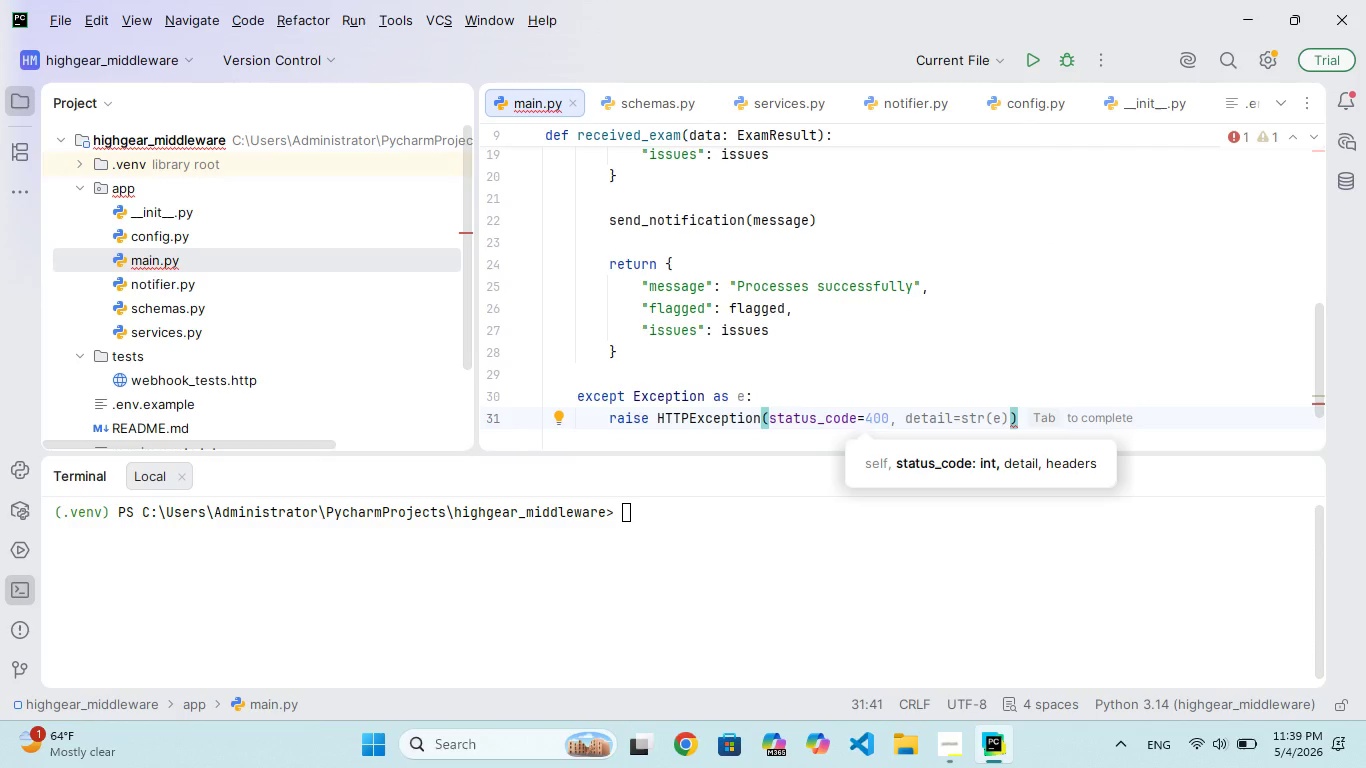 
type(400, detl)
 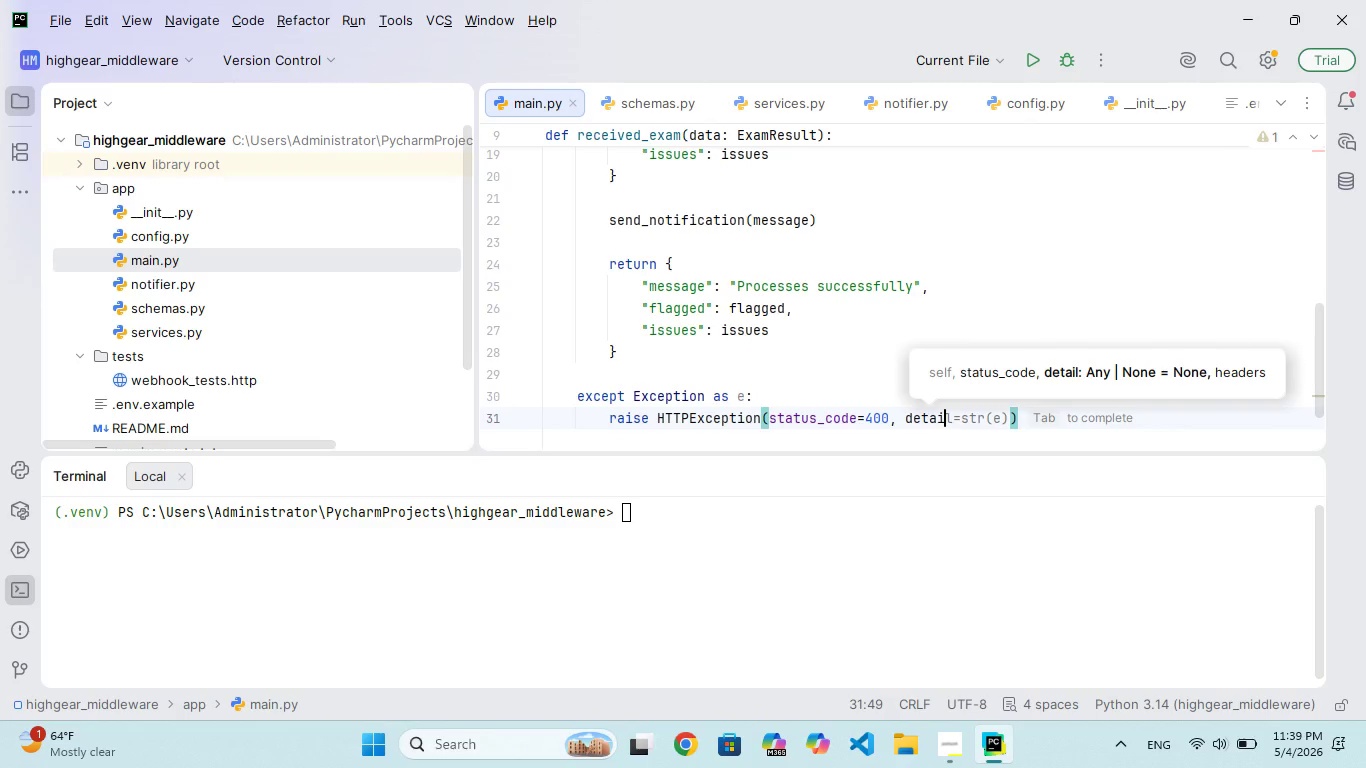 
hold_key(key=A, duration=0.34)
 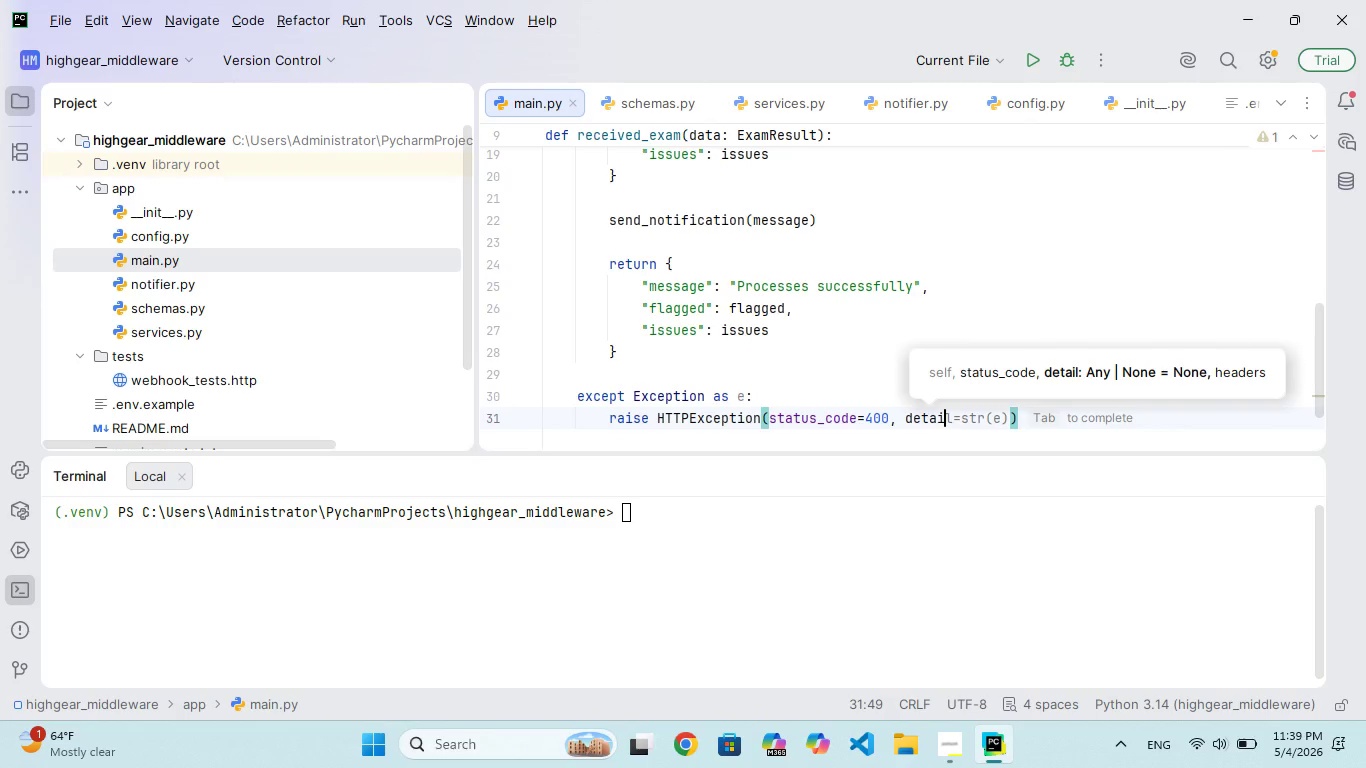 
hold_key(key=I, duration=0.31)
 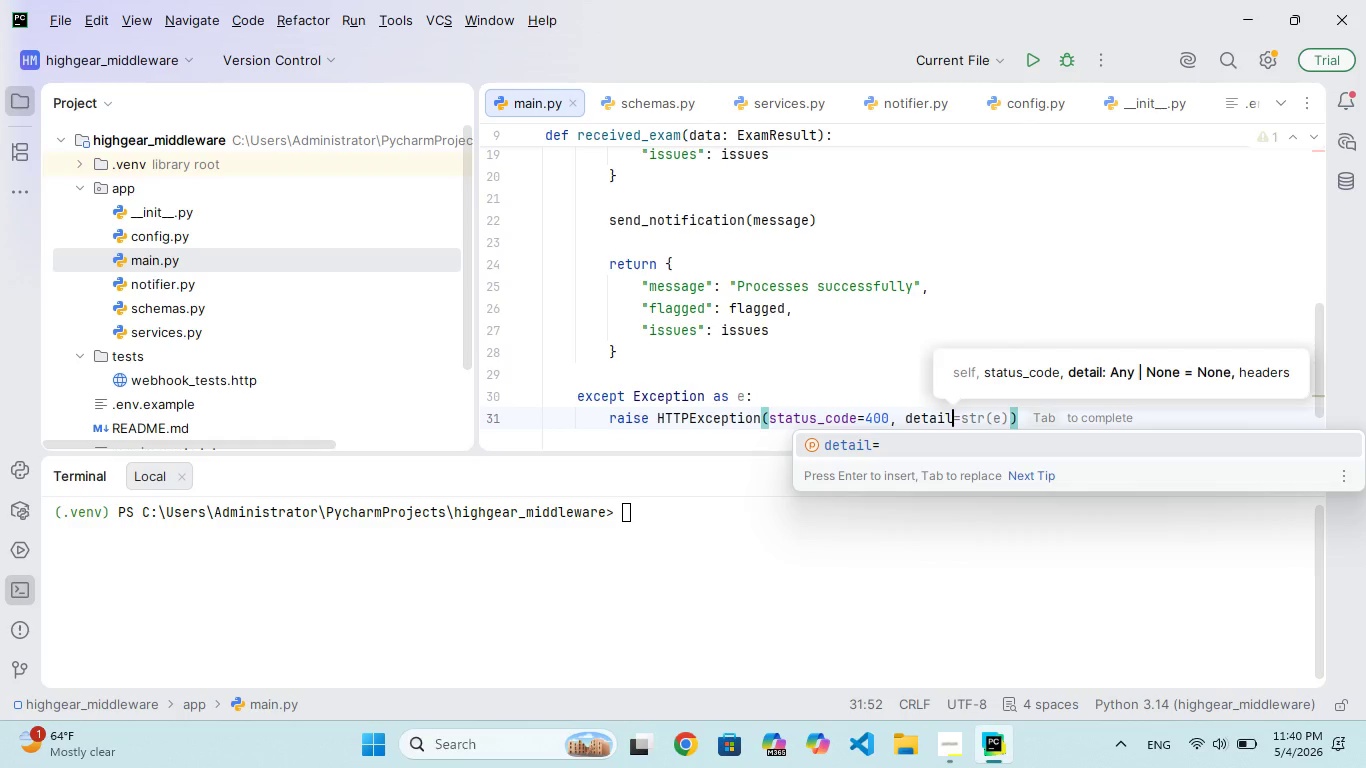 
wait(74.34)
 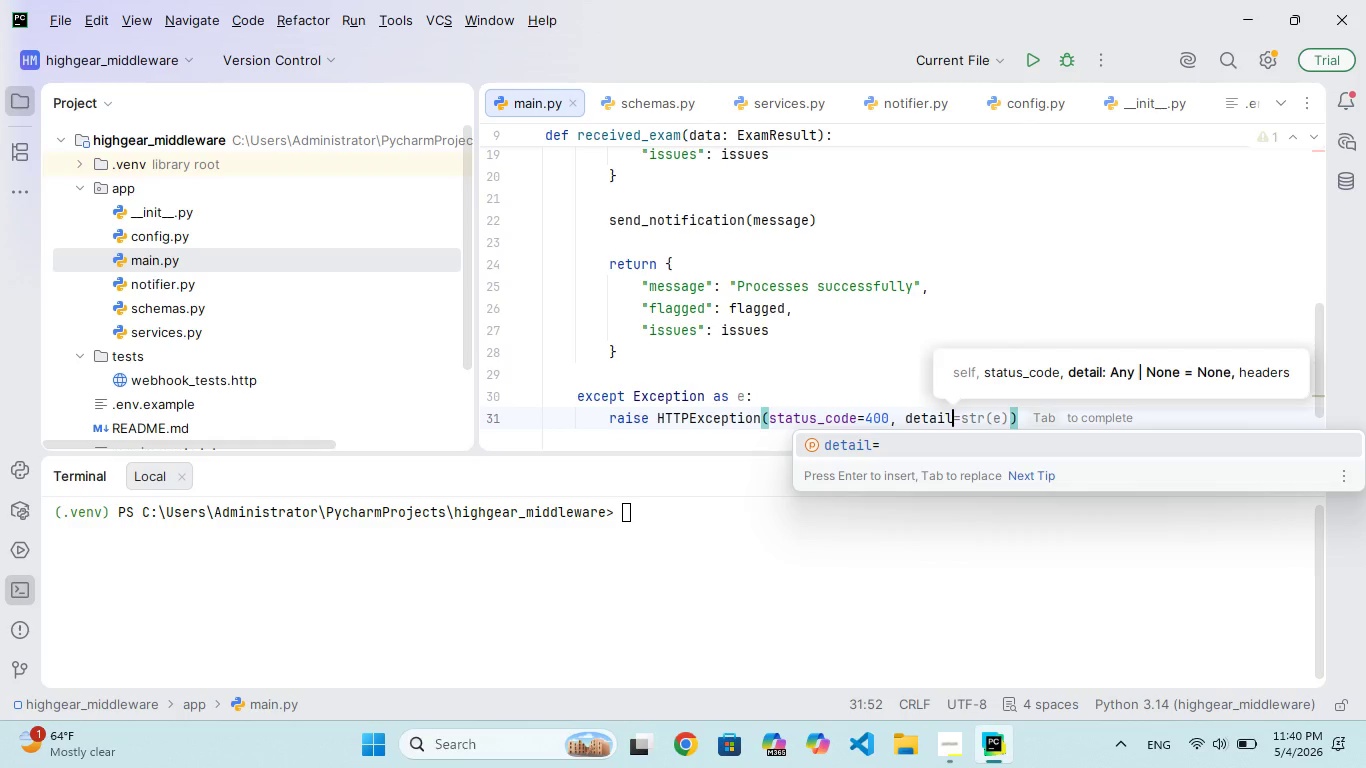 
type(=str(e)
 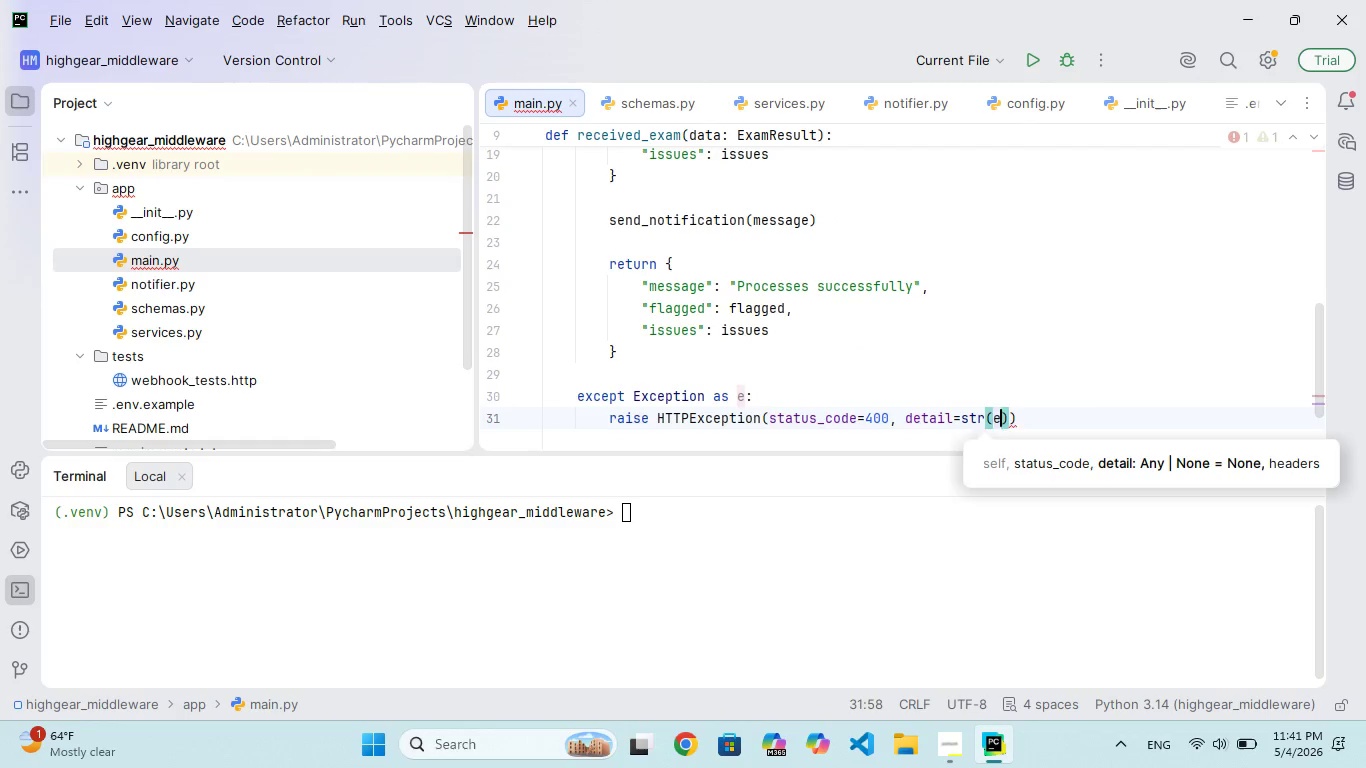 
 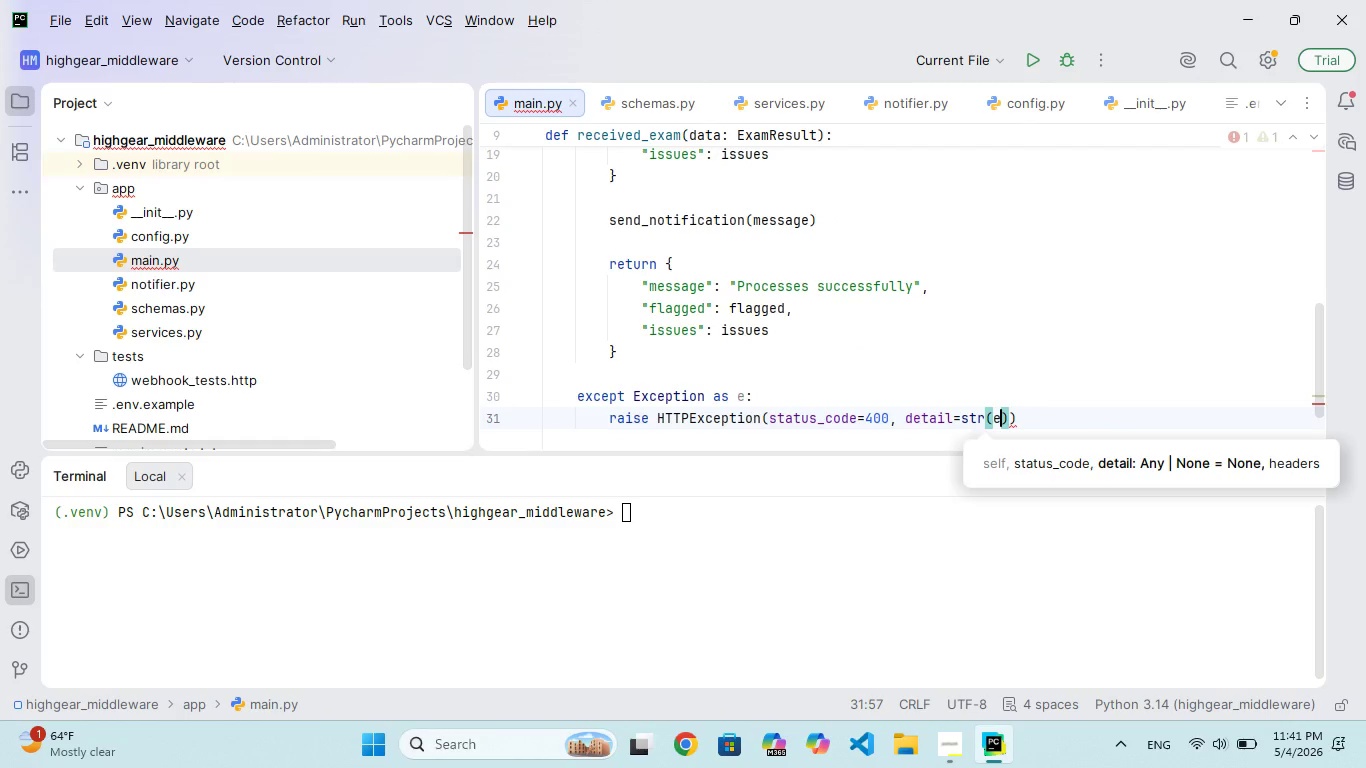 
key(ArrowRight)
 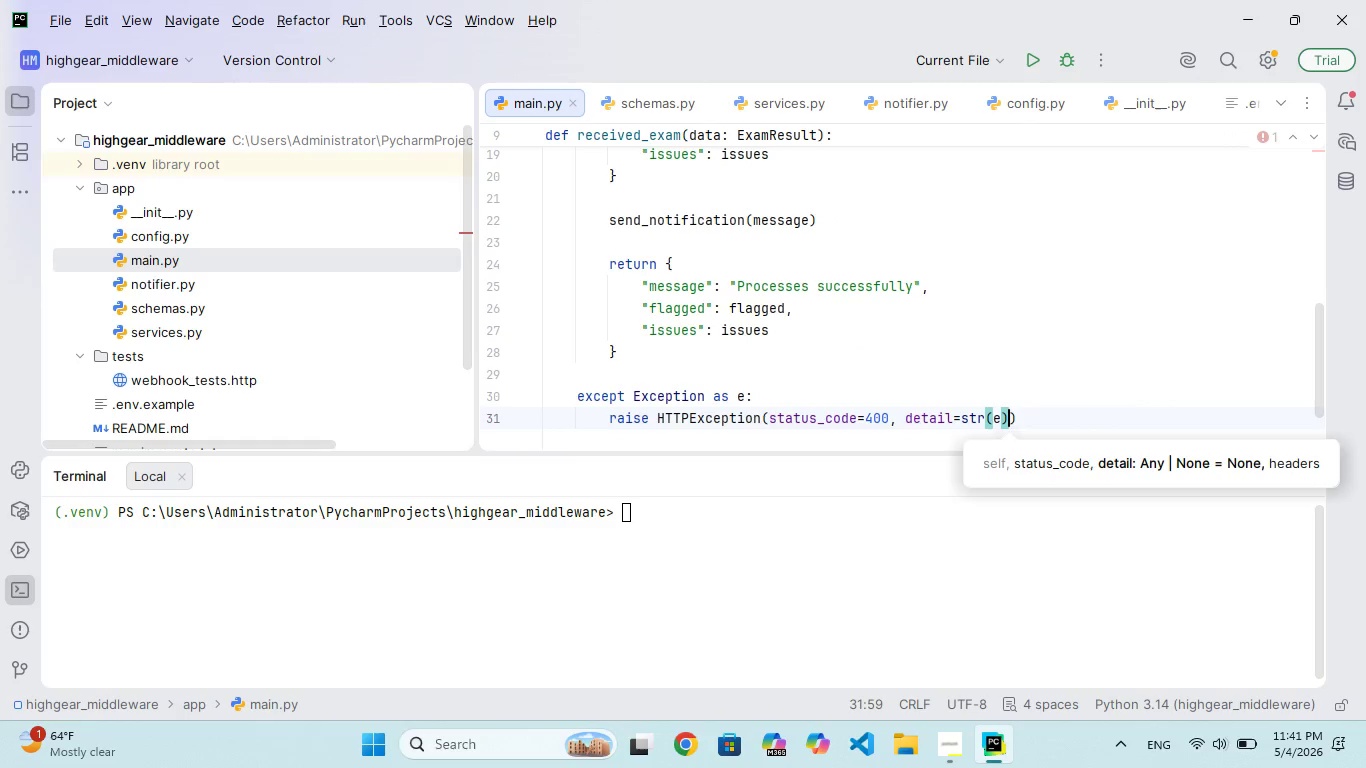 
key(ArrowRight)
 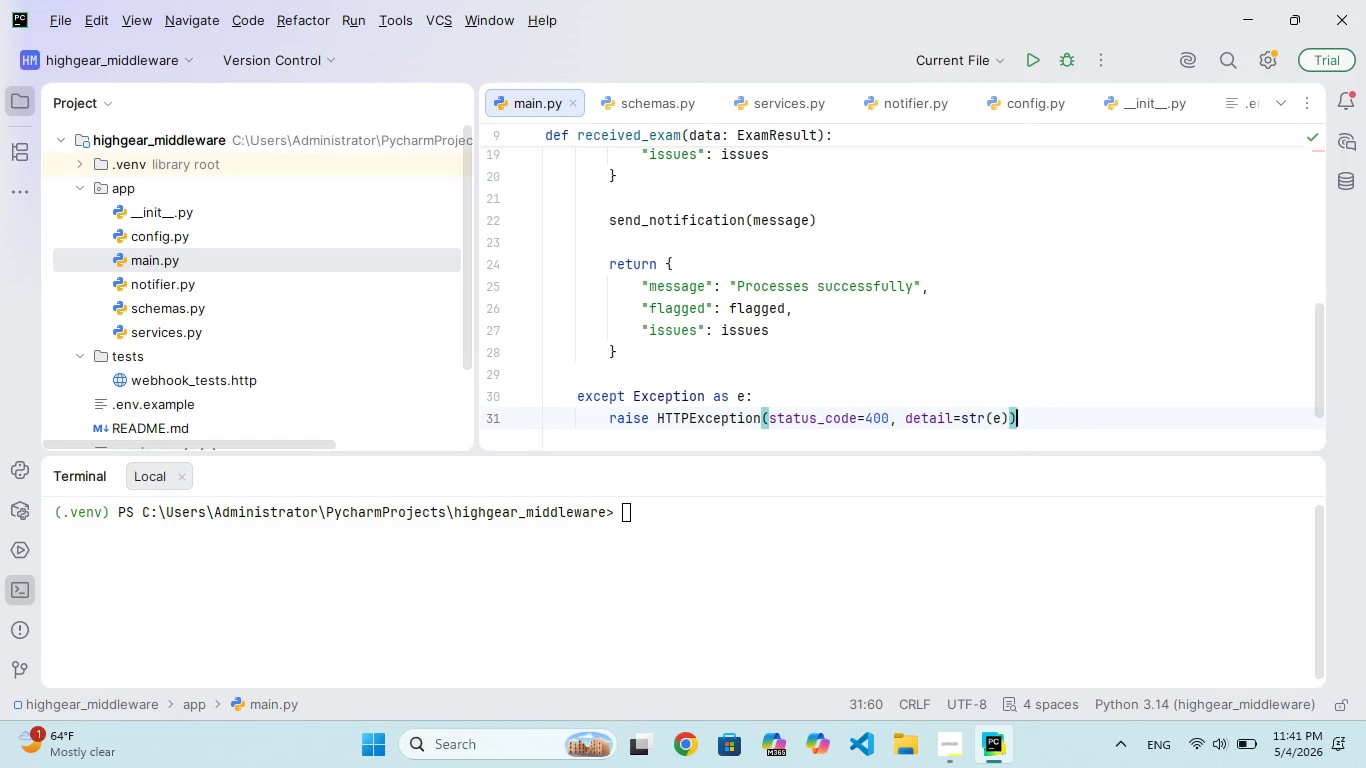 
key(ArrowRight)
 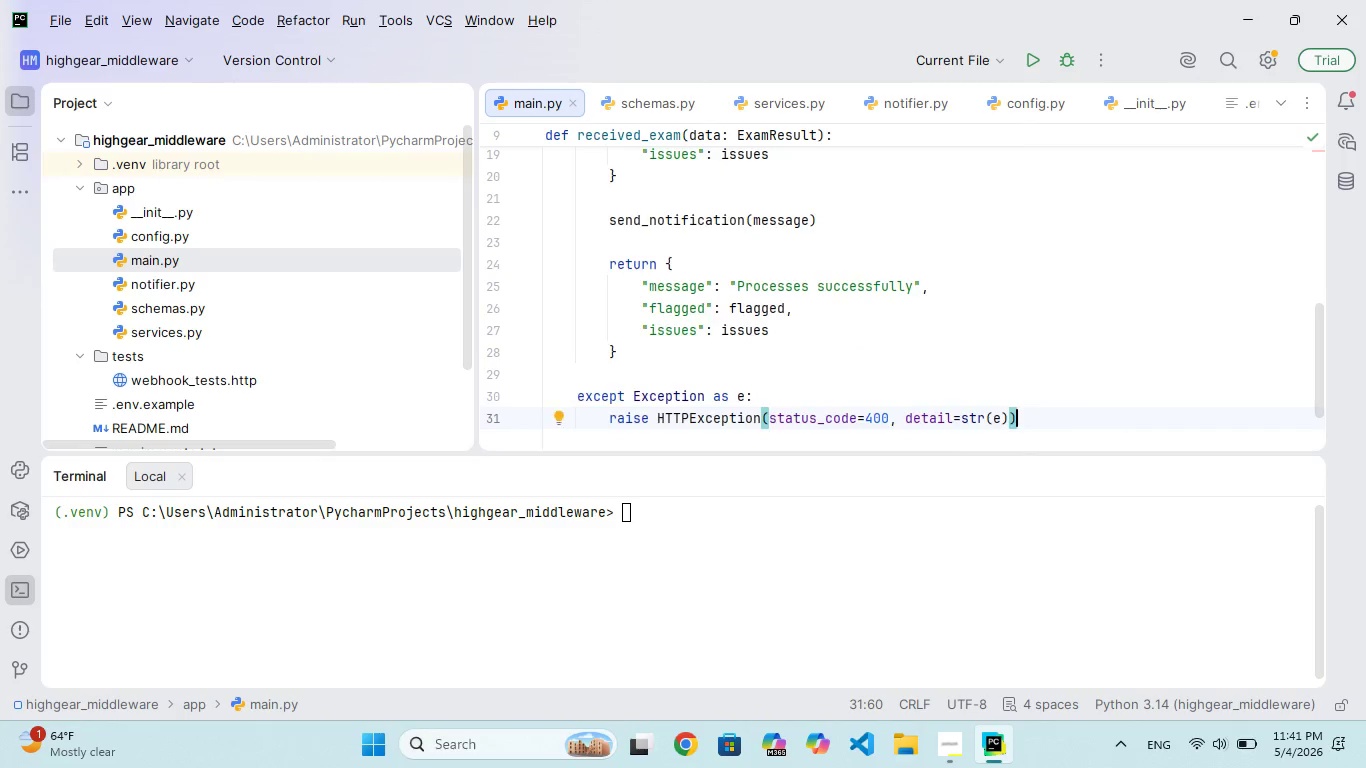 
key(Enter)
 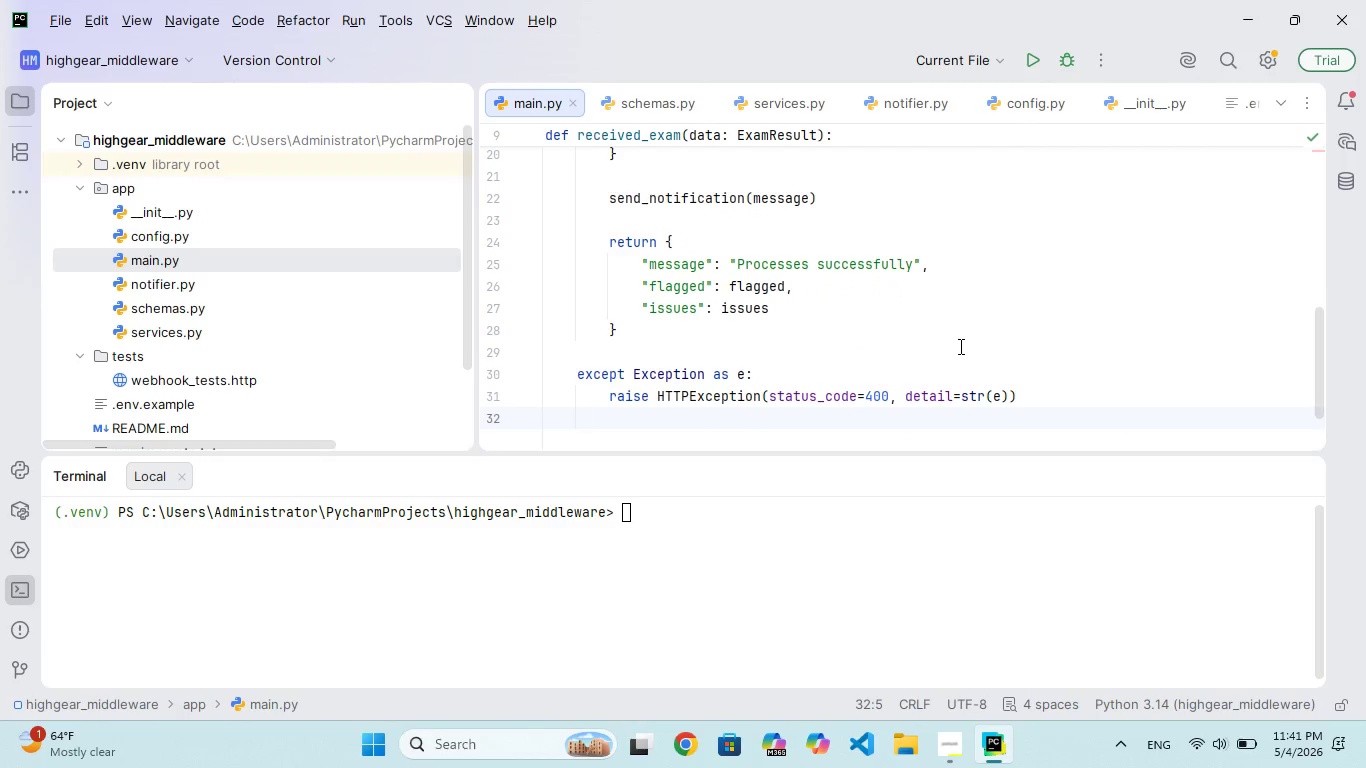 
wait(5.36)
 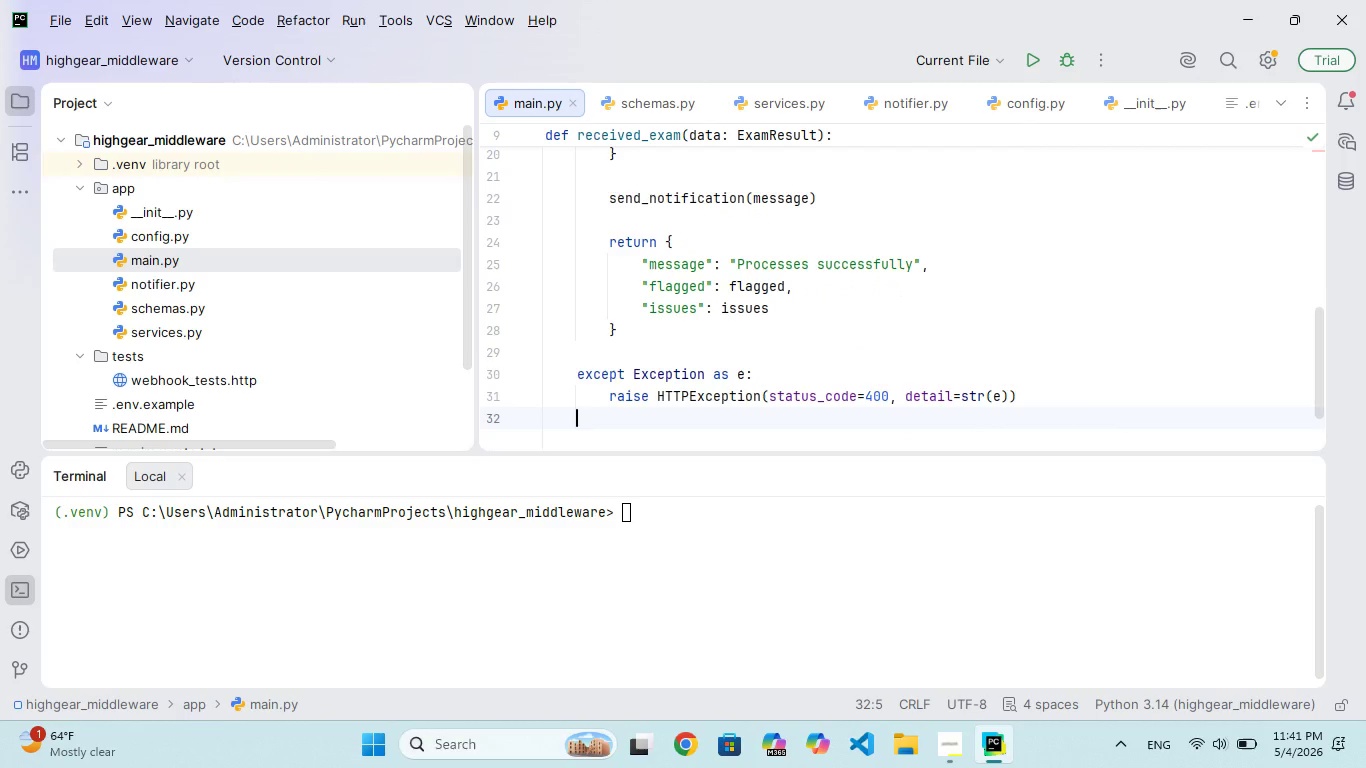 
left_click([971, 763])